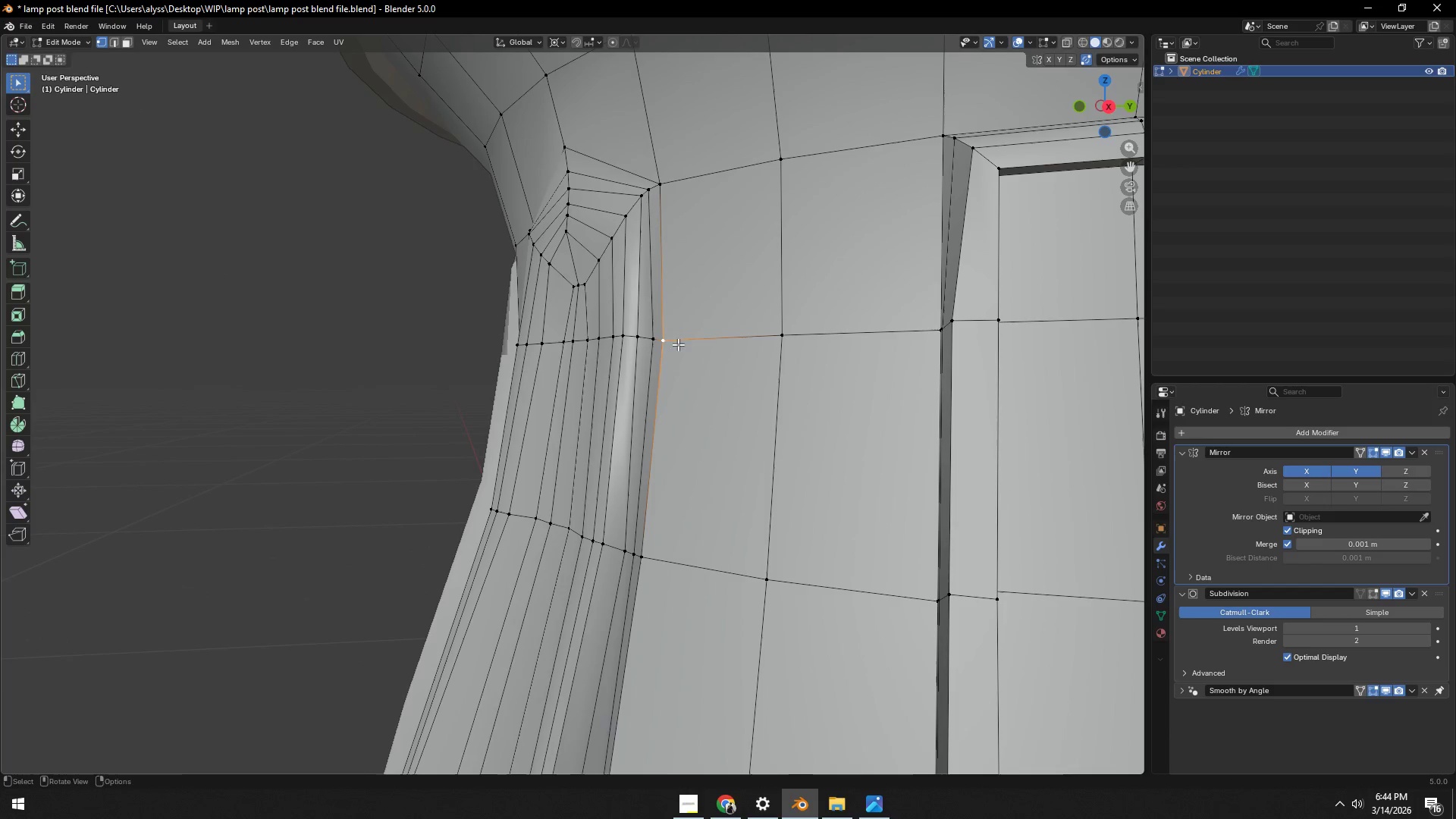 
type(gg)
 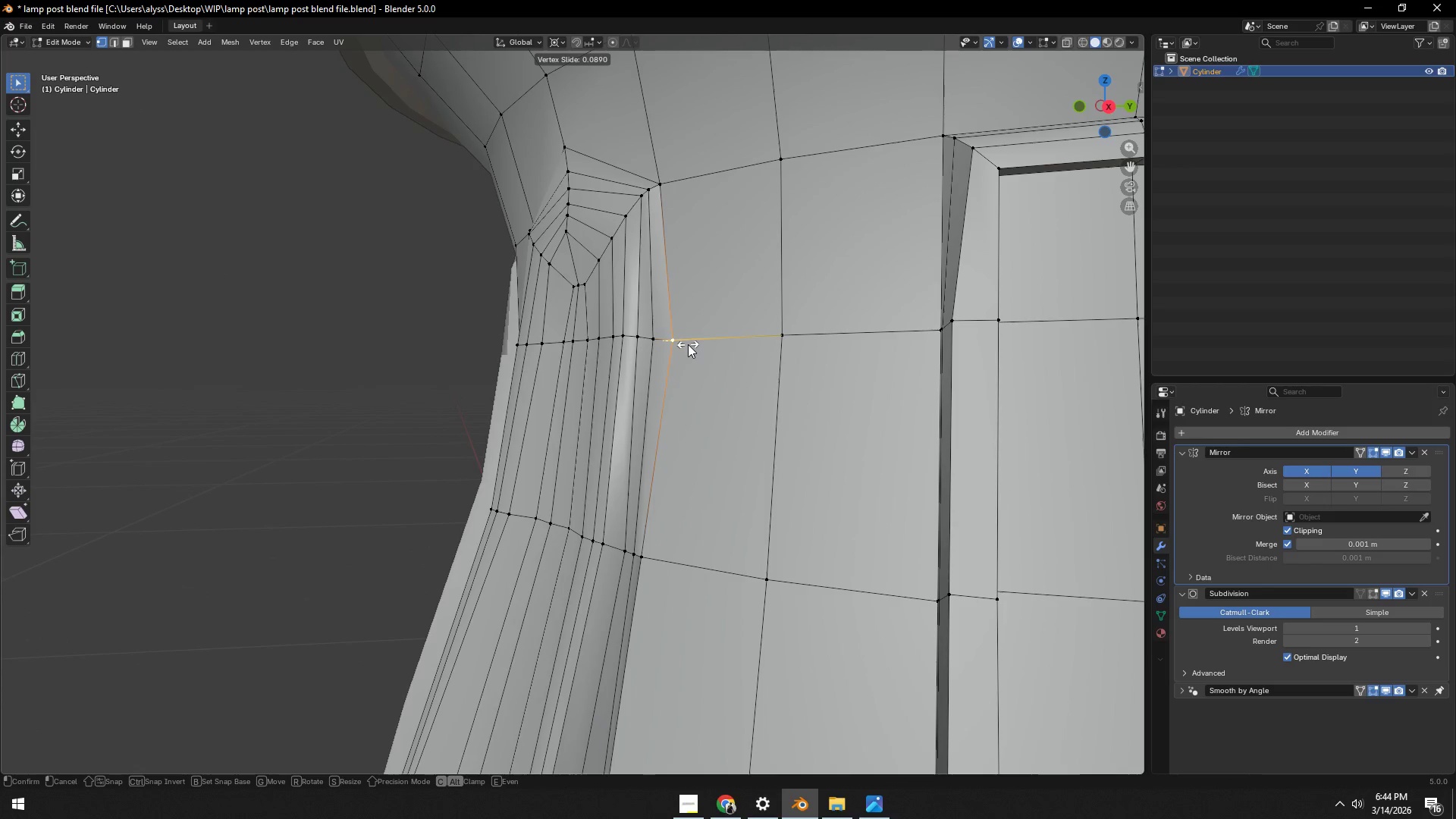 
left_click([688, 344])
 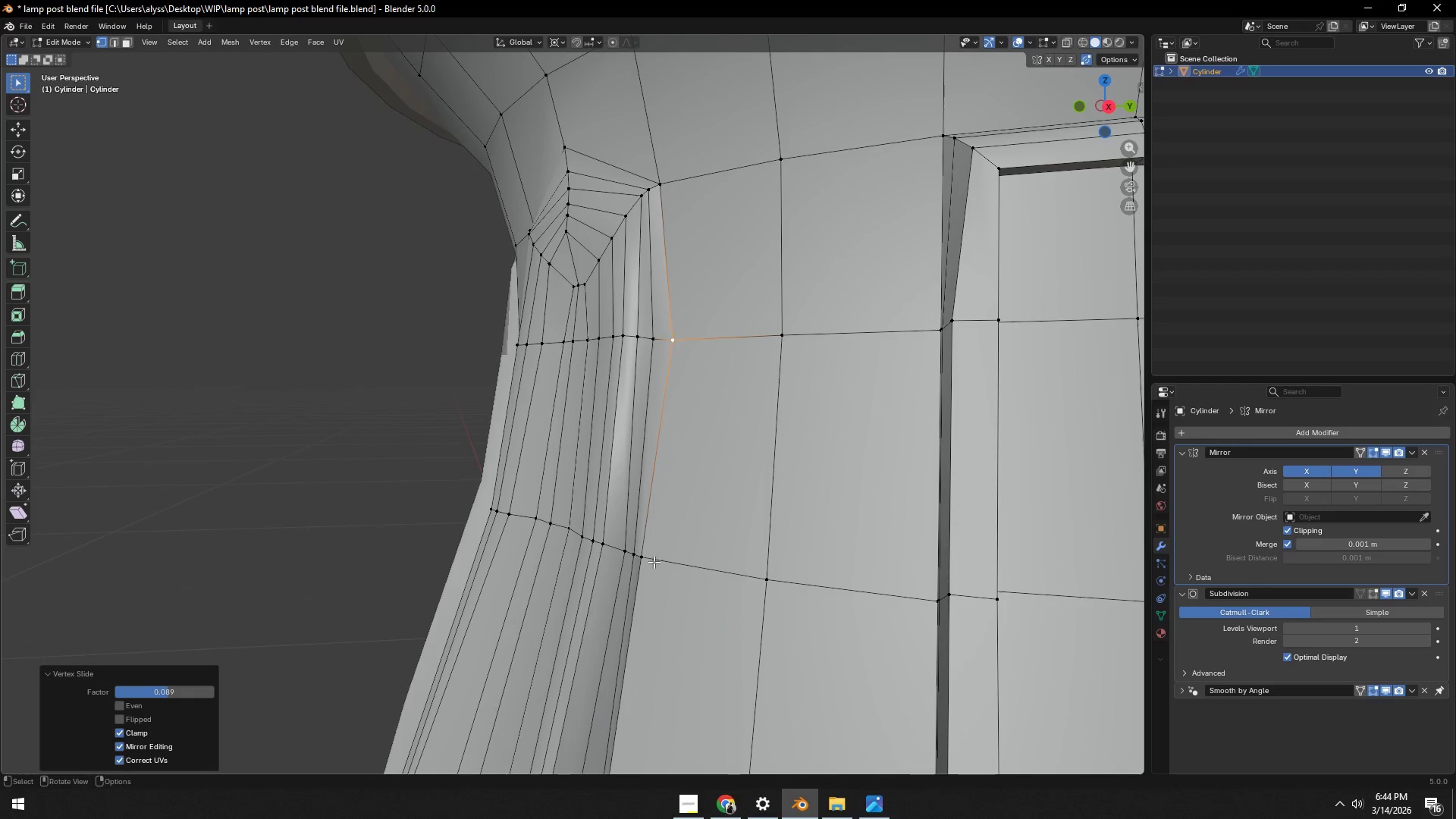 
left_click([648, 561])
 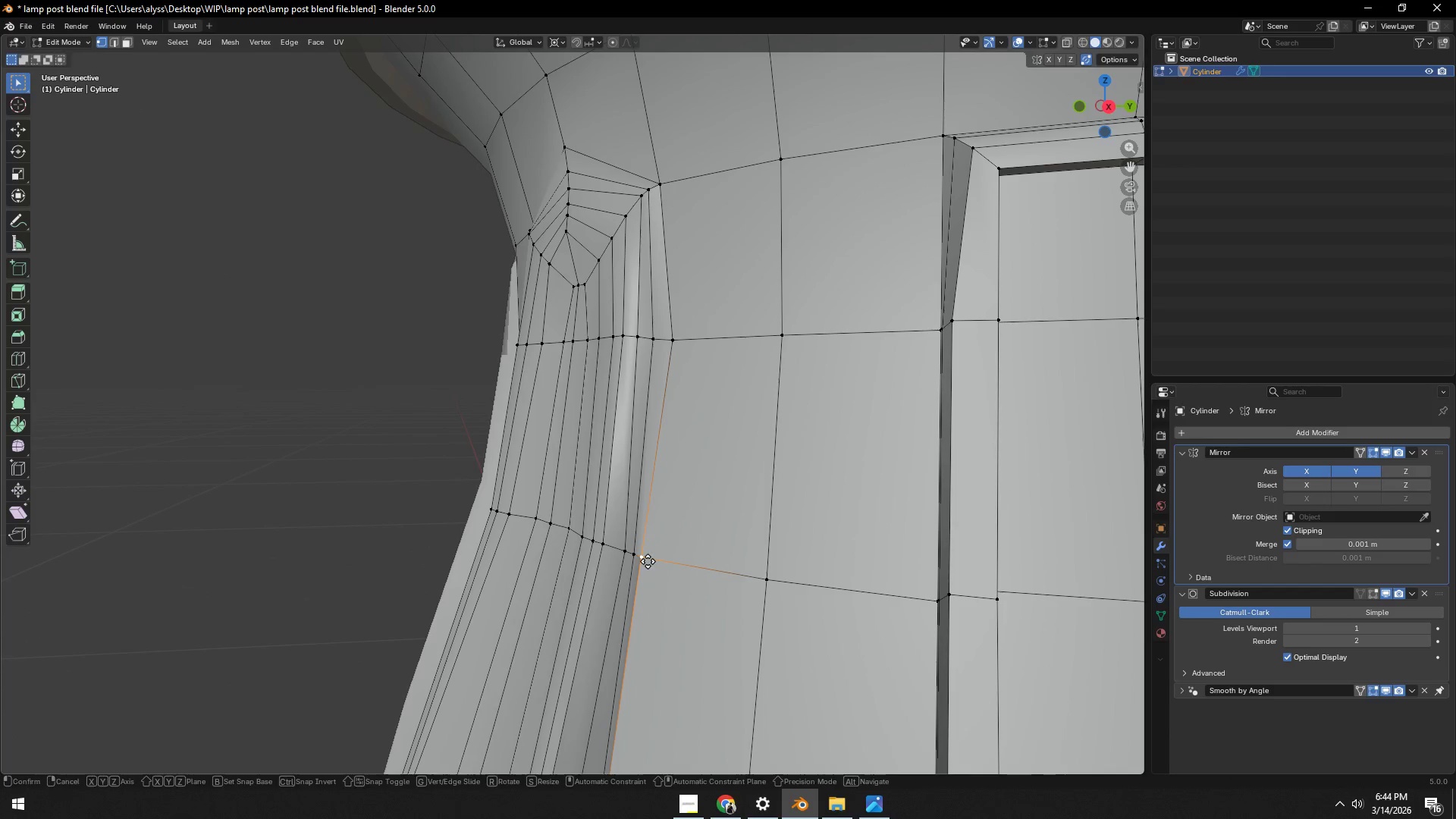 
type(gg)
 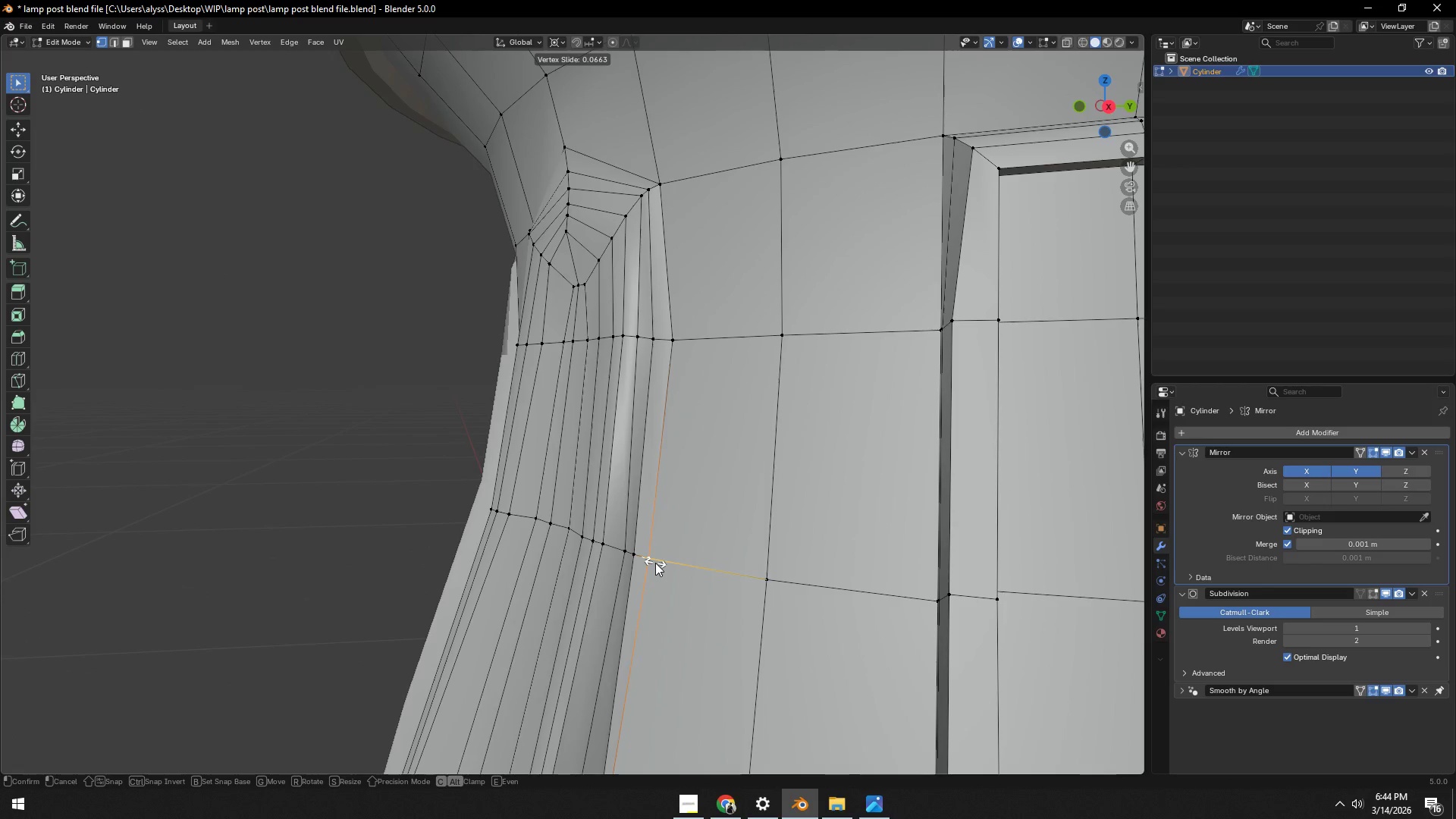 
left_click([656, 563])
 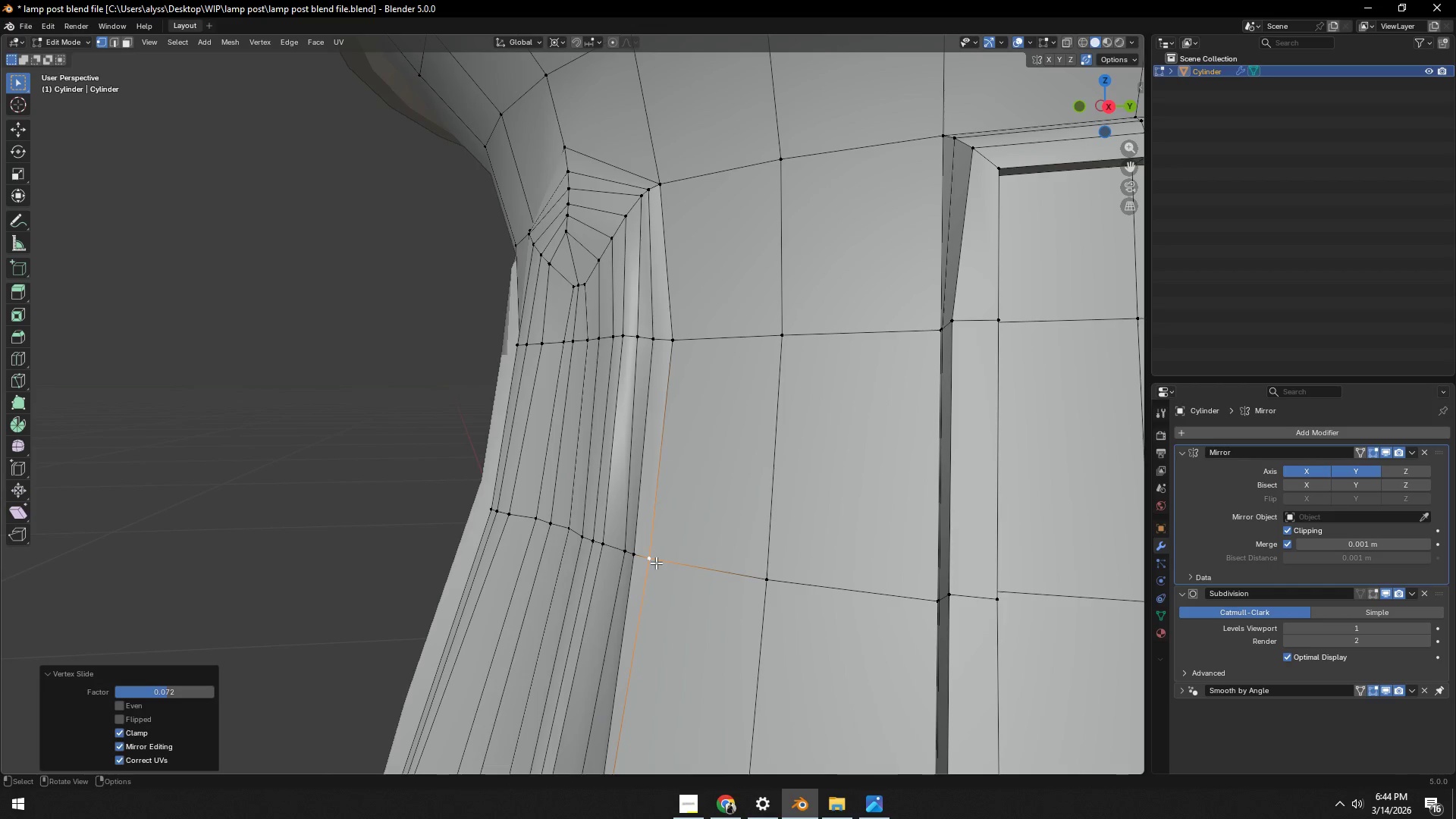 
key(Tab)
 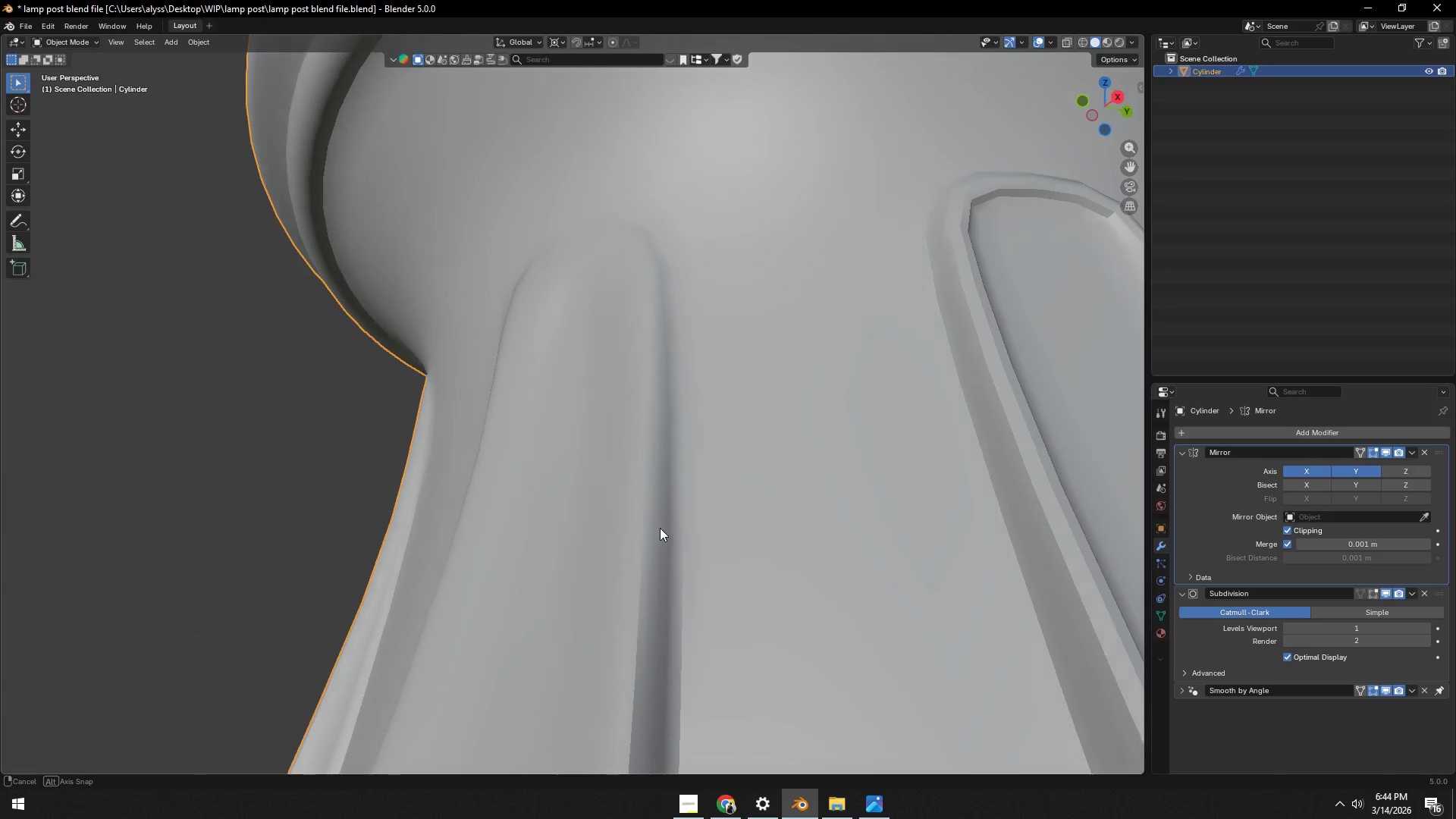 
key(Tab)
 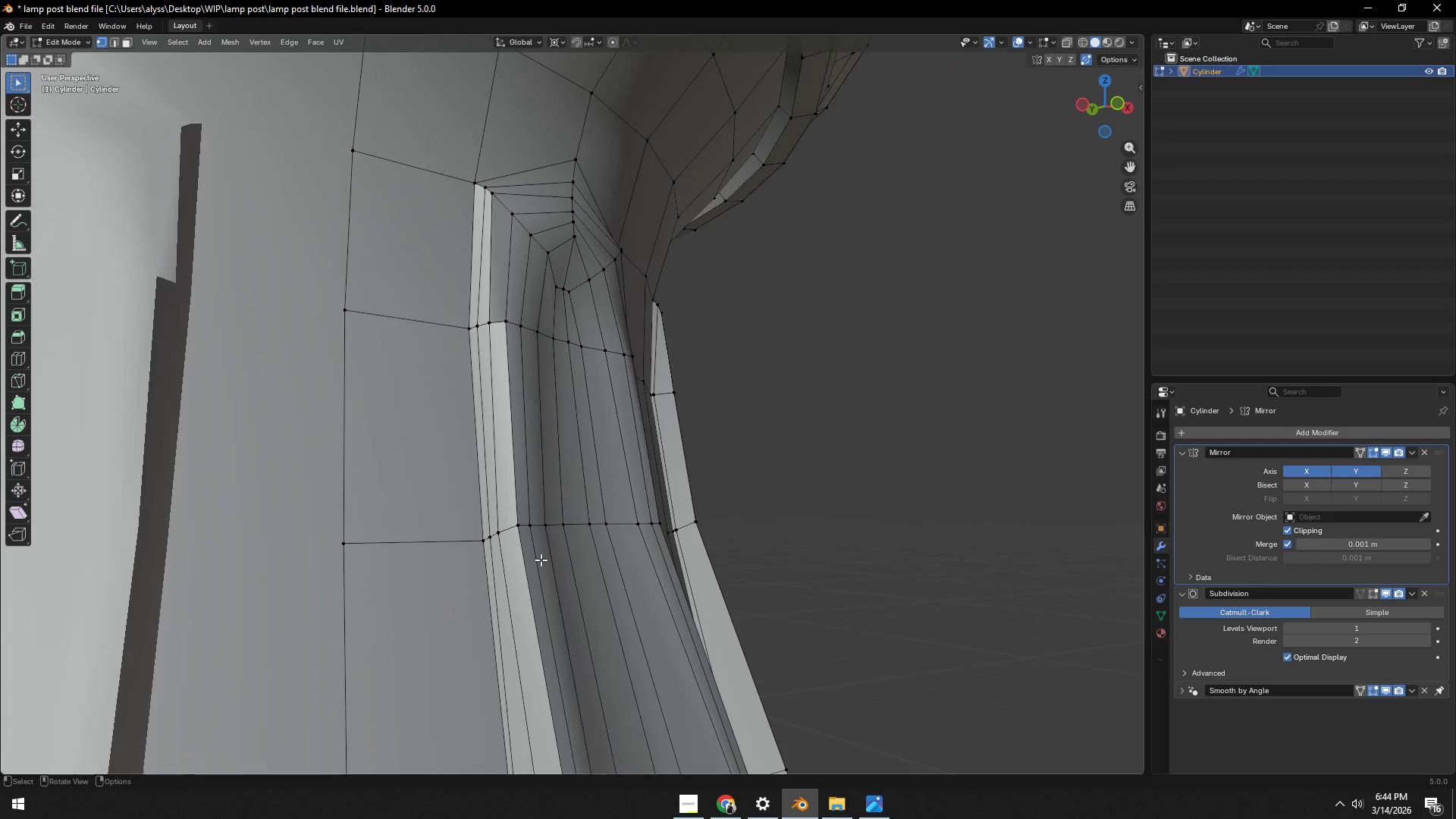 
left_click([479, 546])
 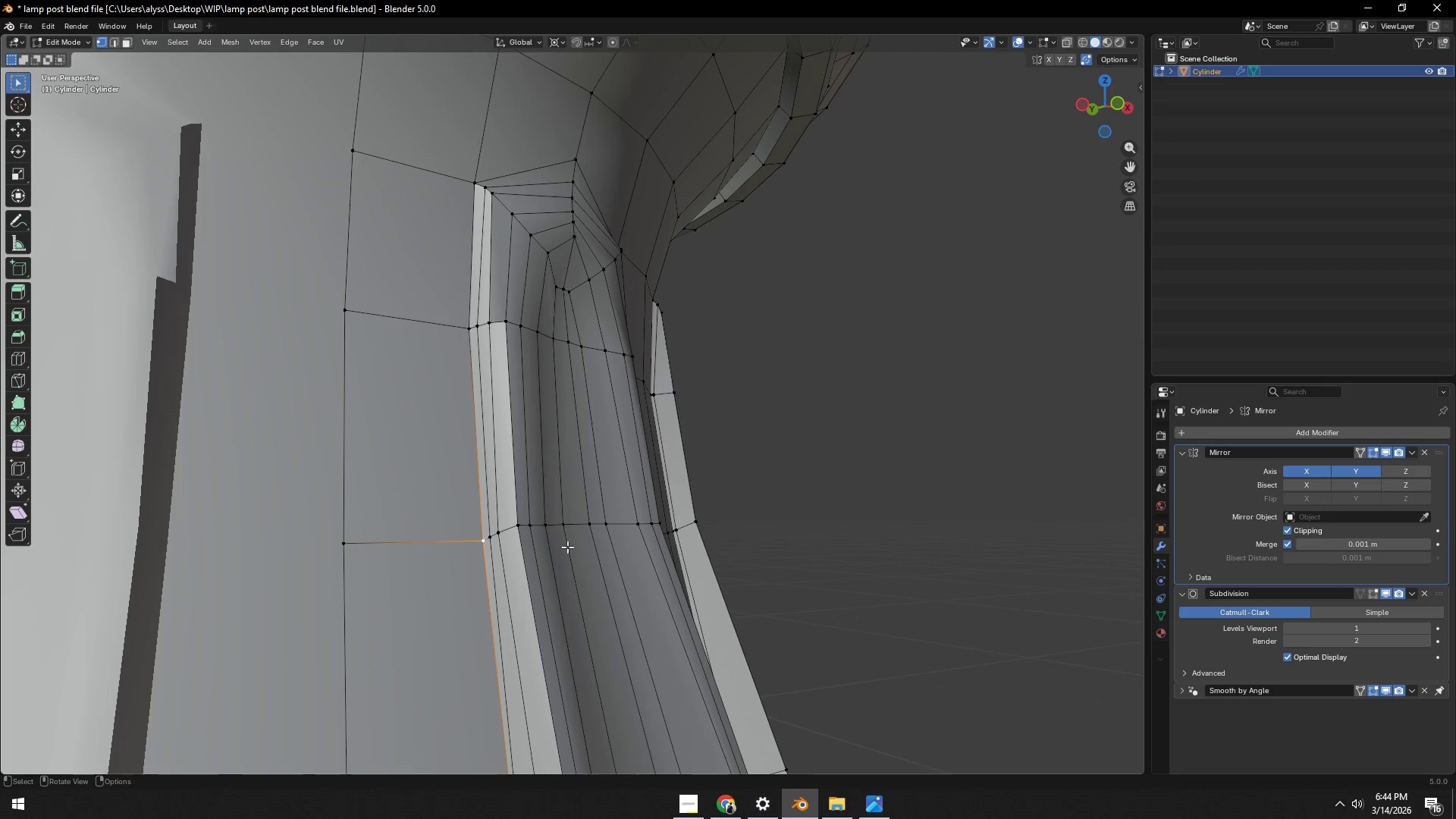 
type(gg)
 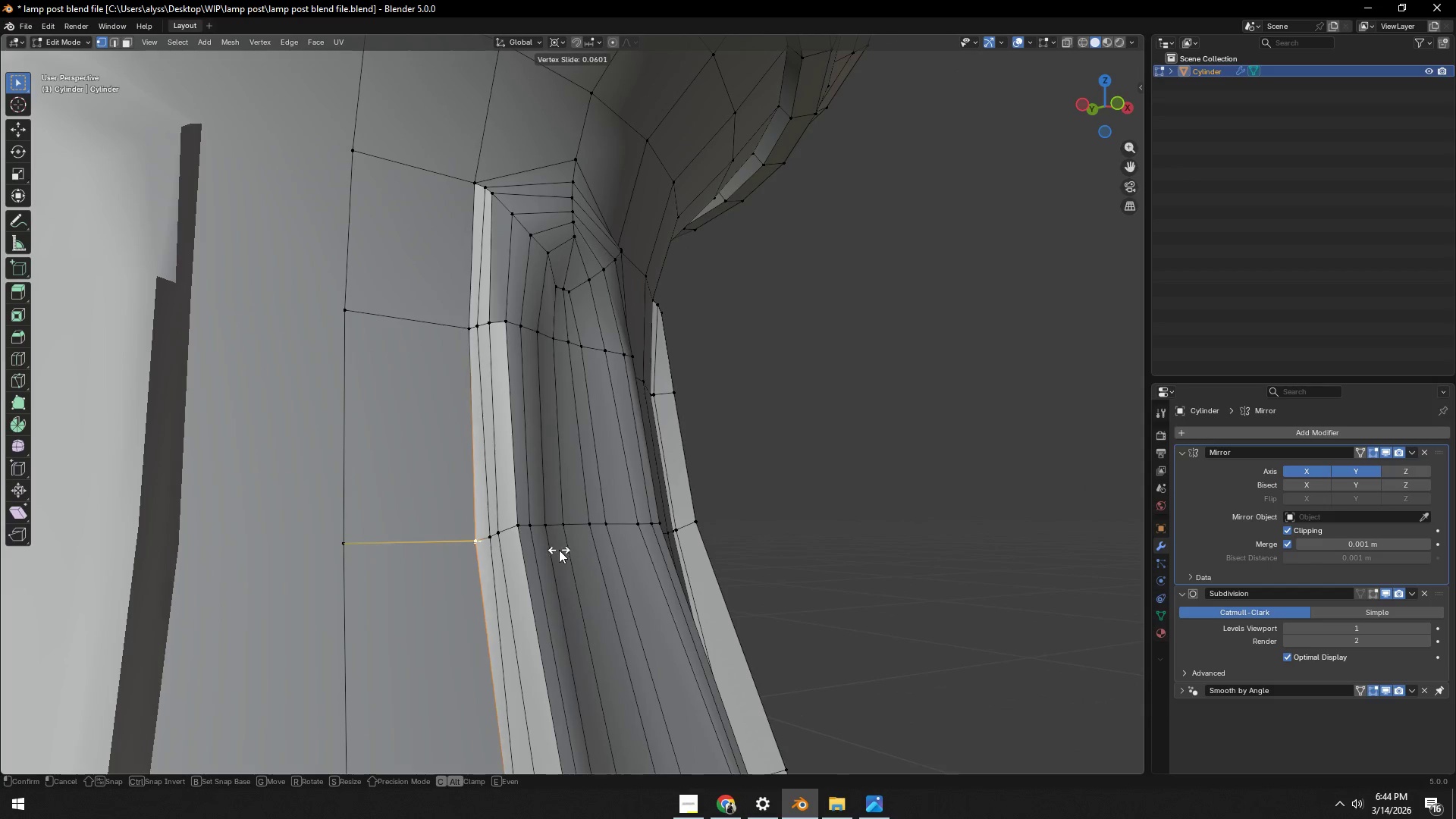 
left_click([559, 550])
 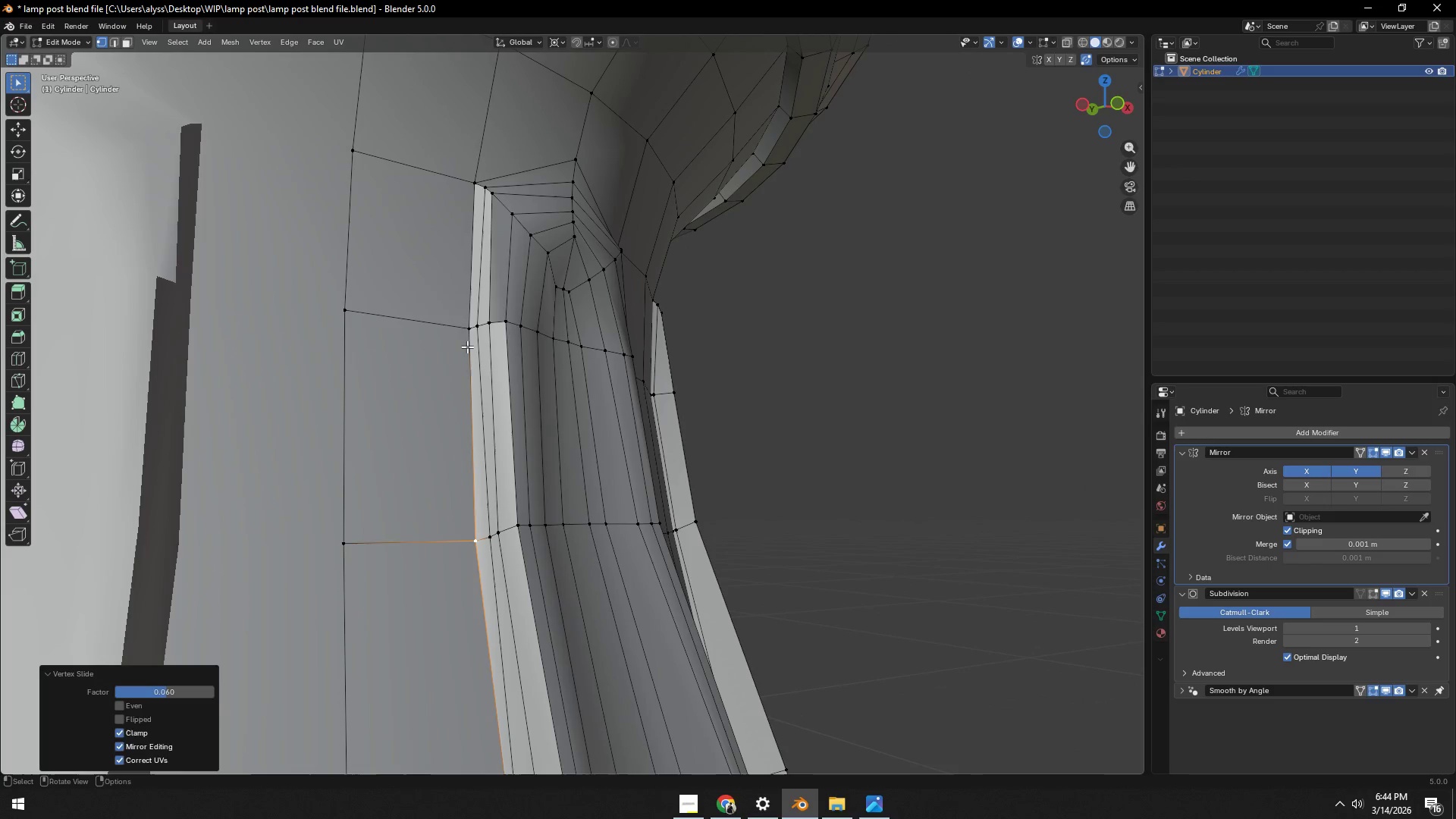 
left_click([467, 340])
 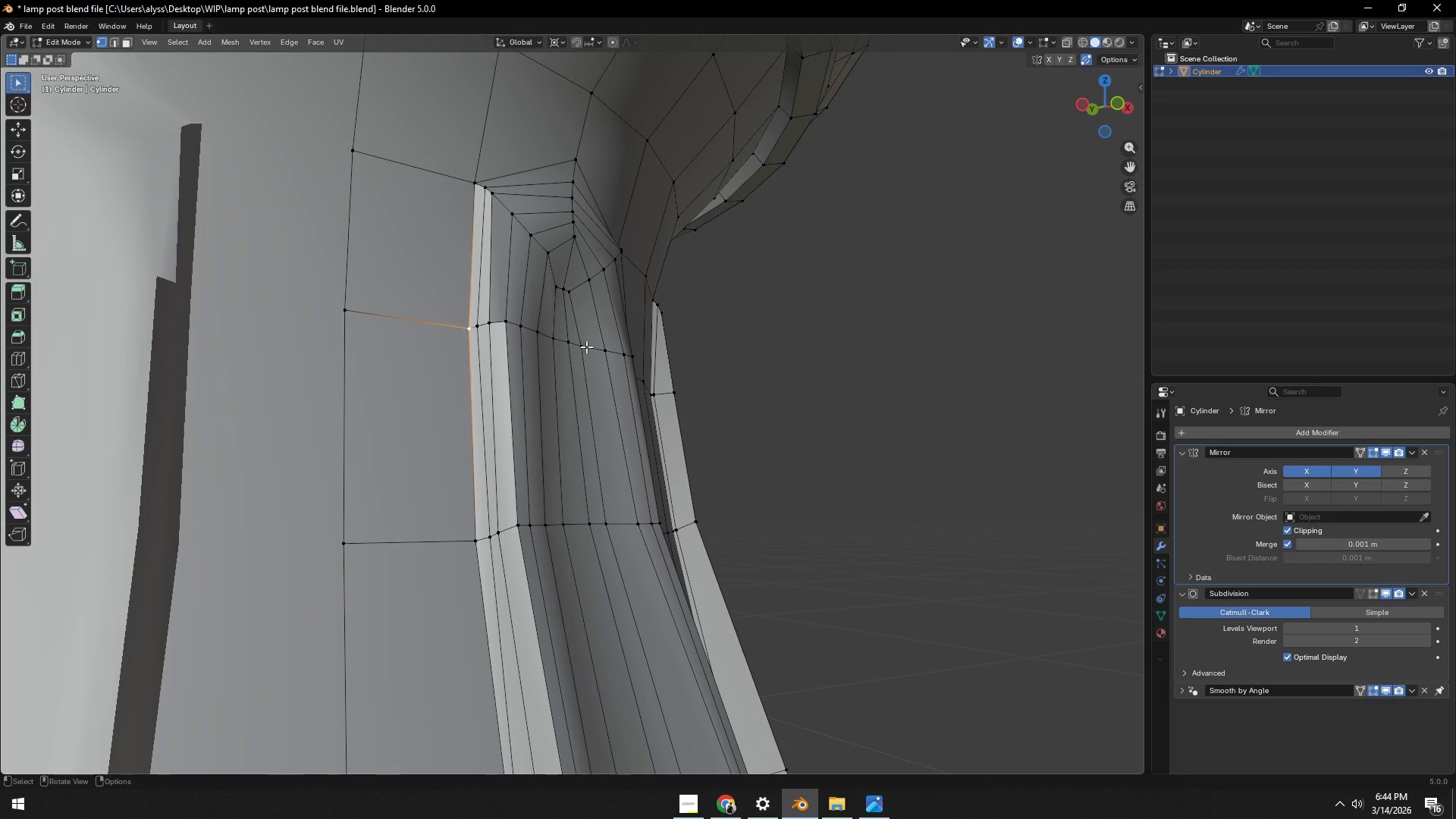 
type(gg)
 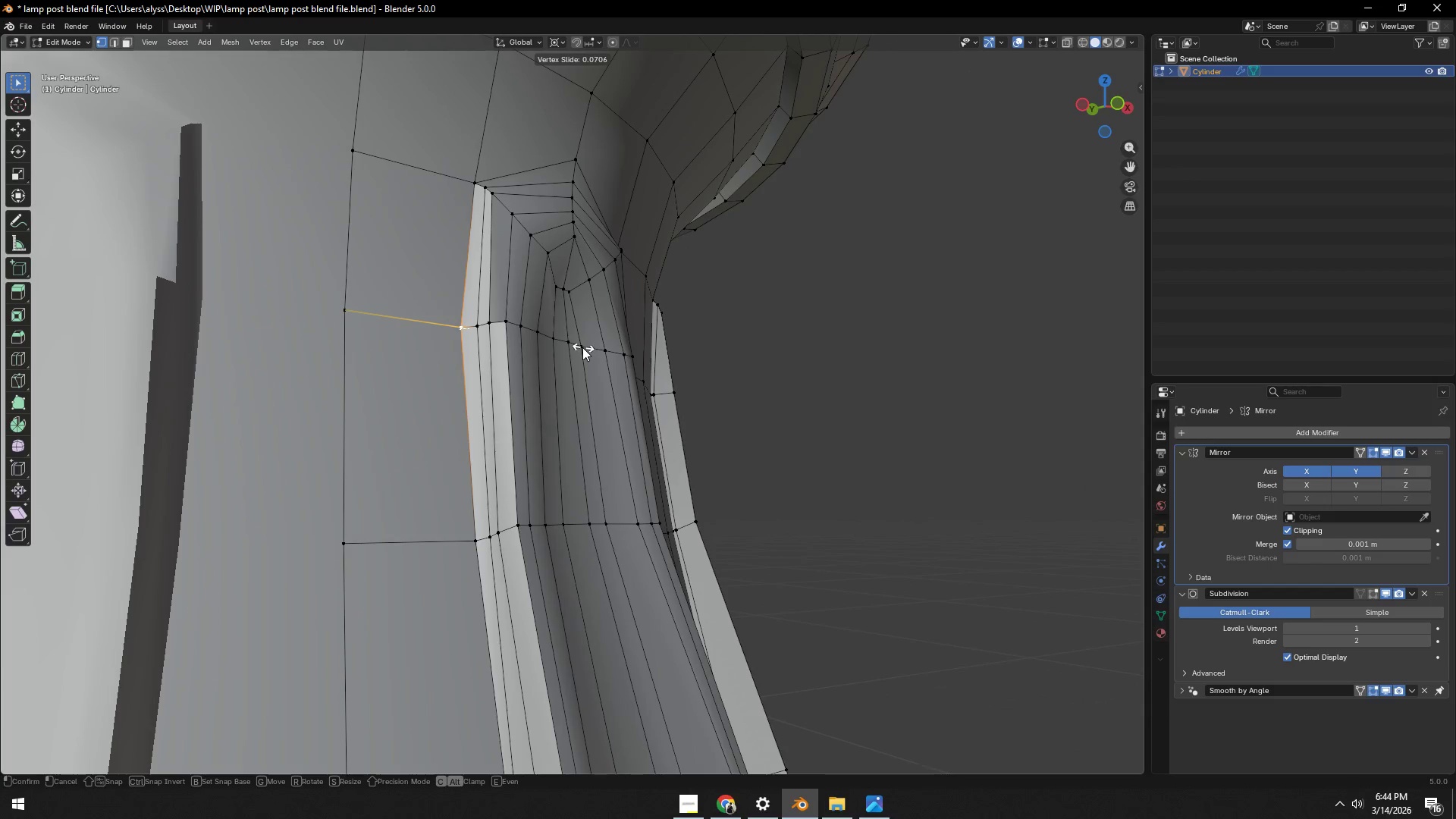 
left_click([582, 347])
 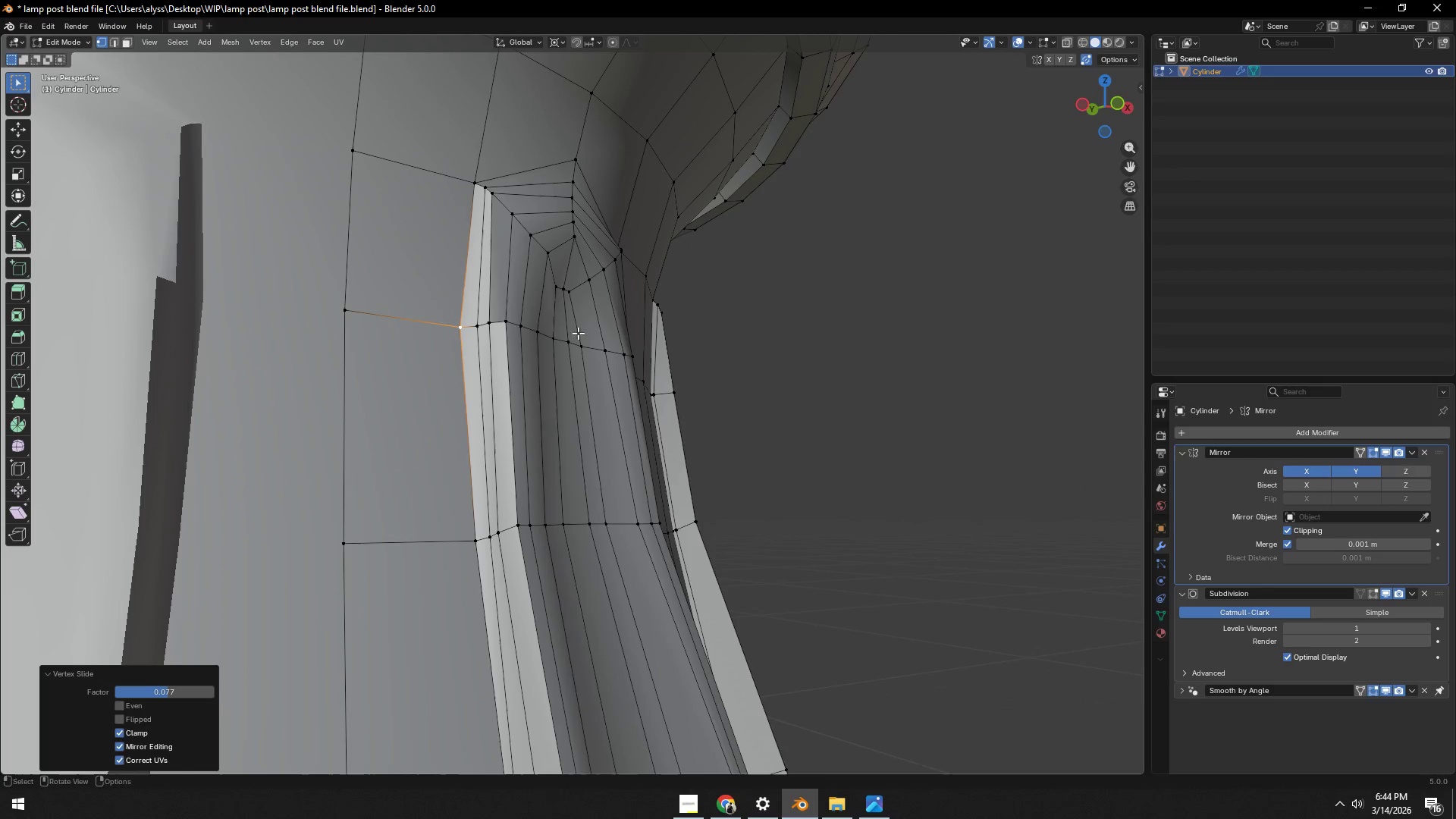 
hold_key(key=ShiftLeft, duration=0.39)
 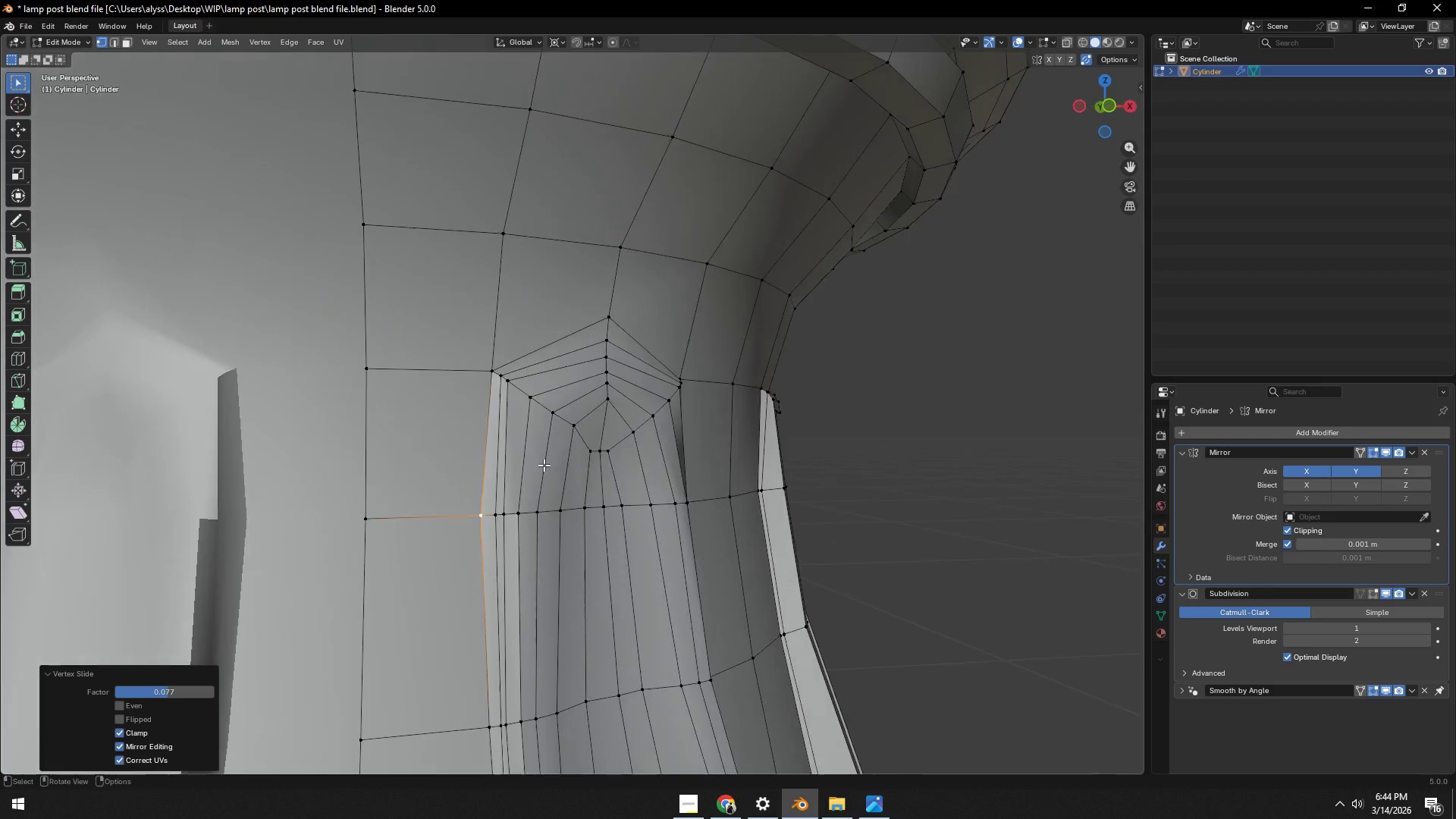 
scroll: coordinate [544, 463], scroll_direction: up, amount: 3.0
 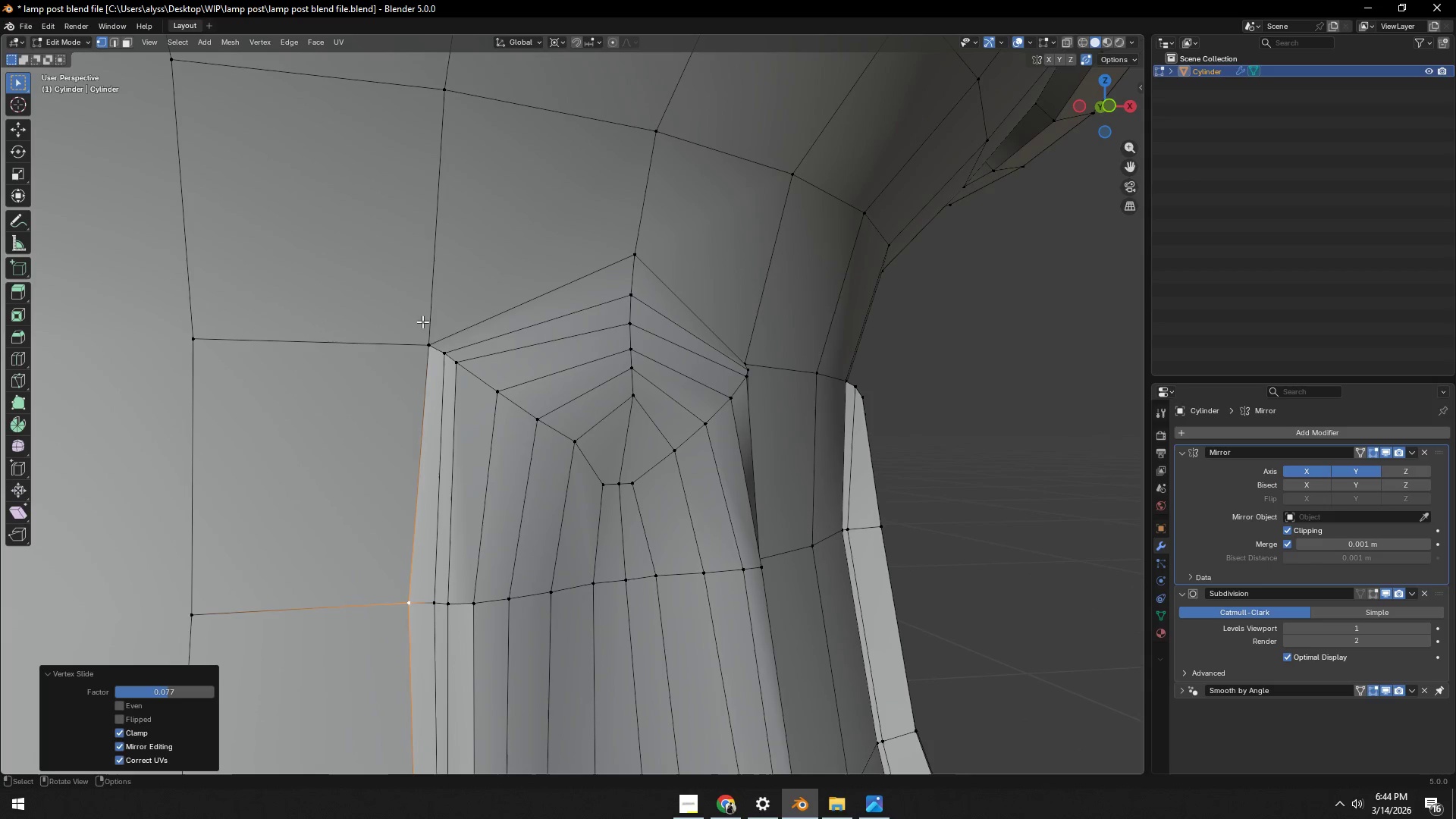 
left_click([429, 344])
 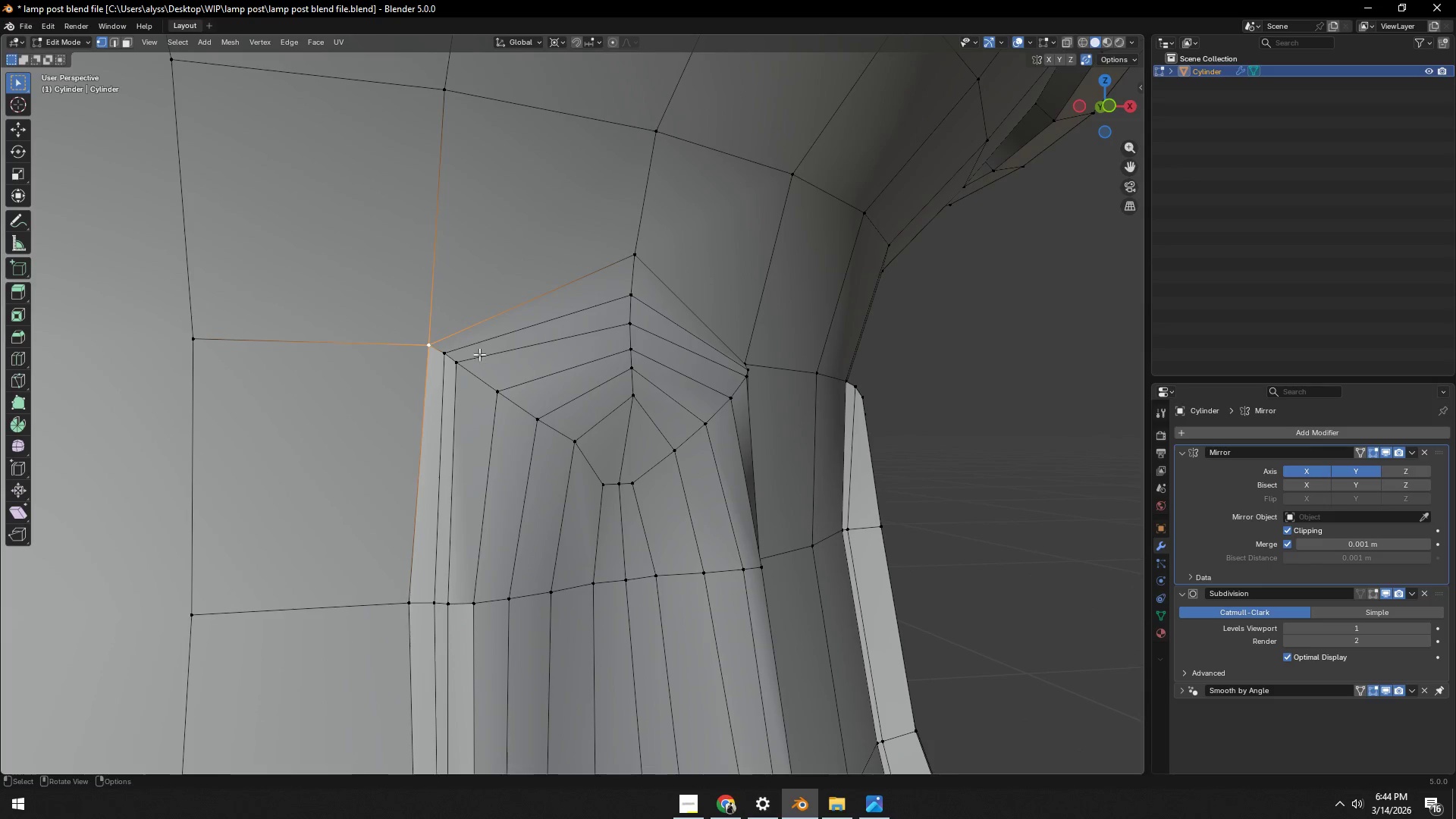 
type(gg)
 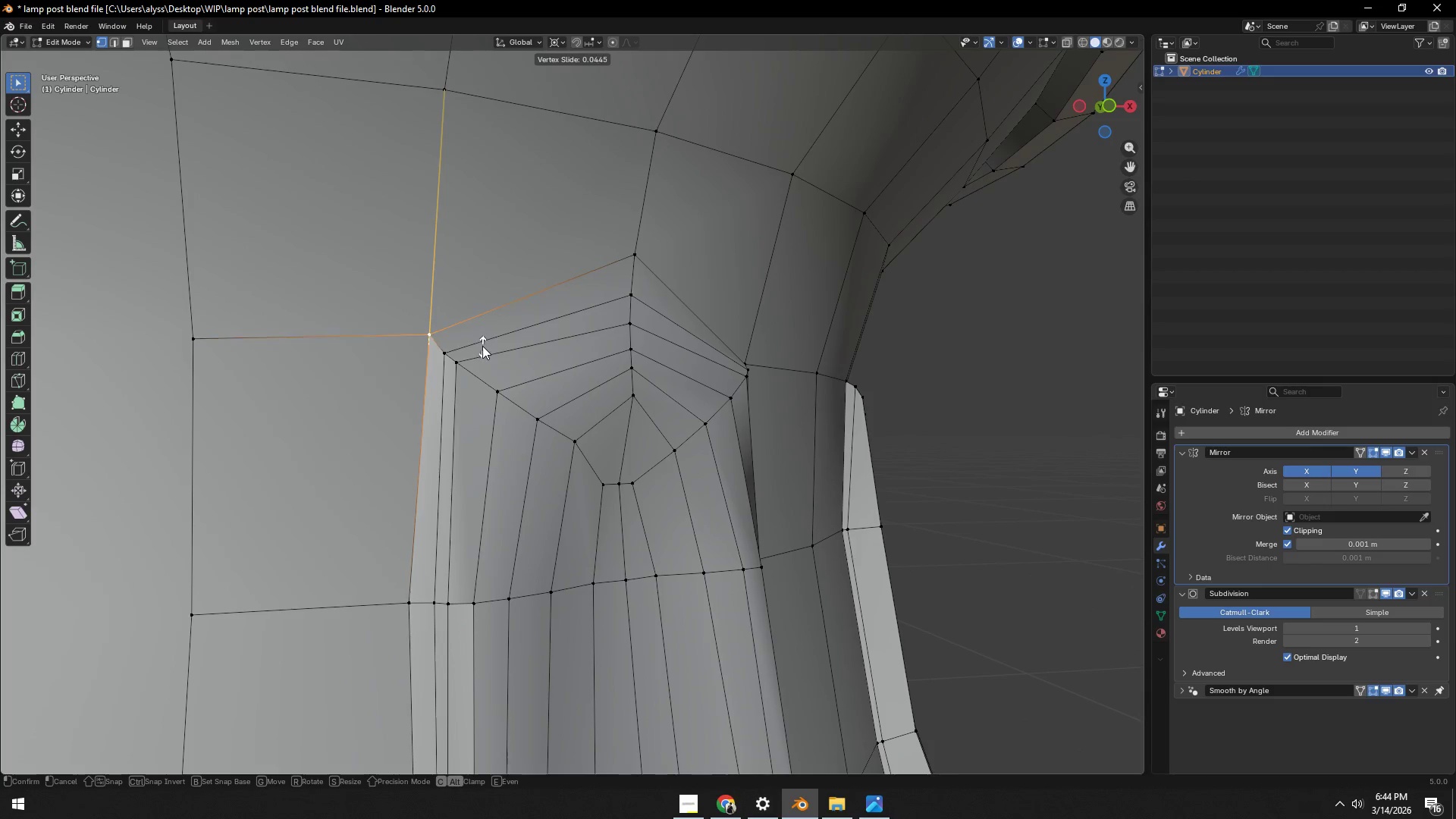 
left_click([482, 342])
 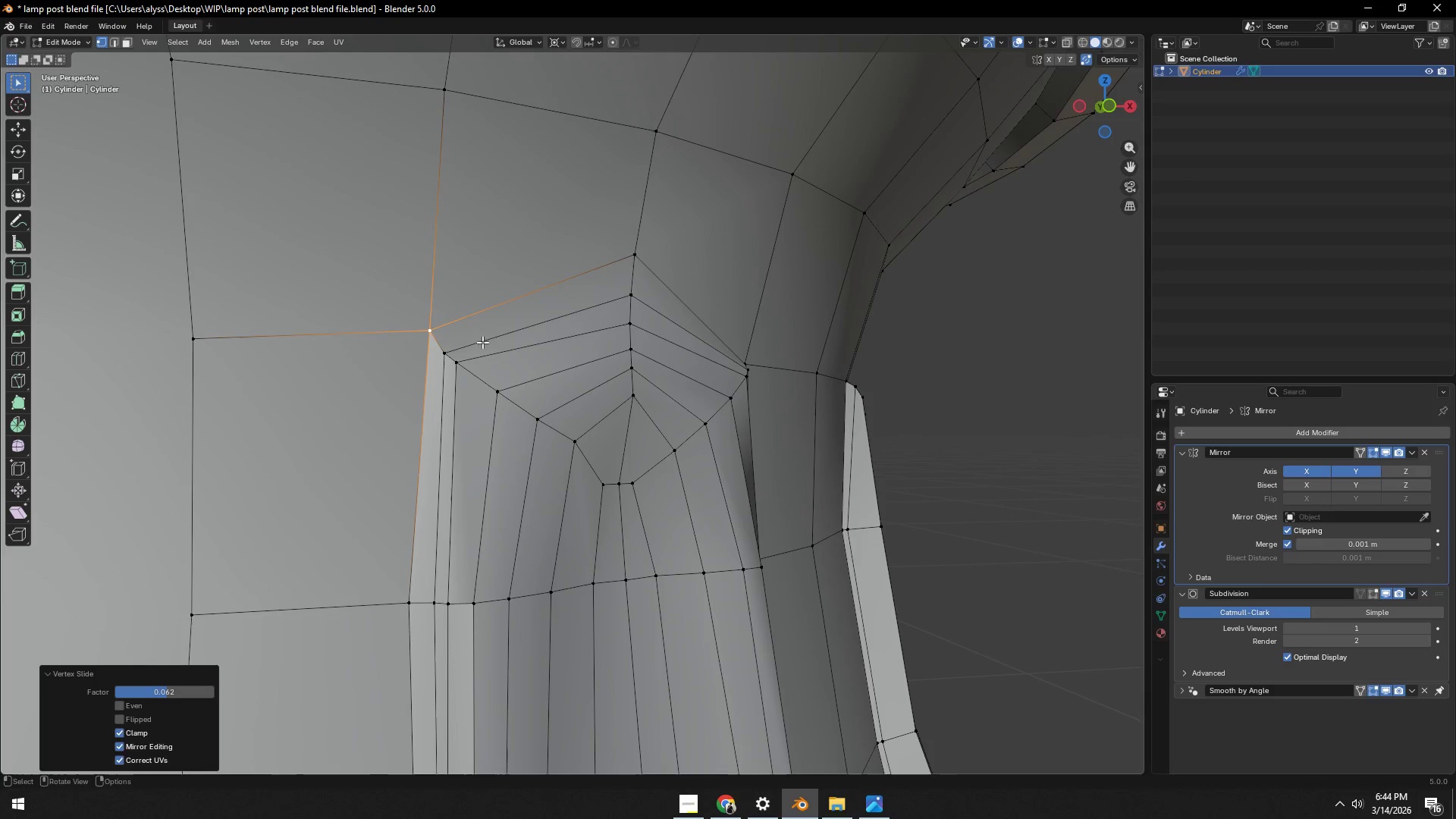 
type(gg)
 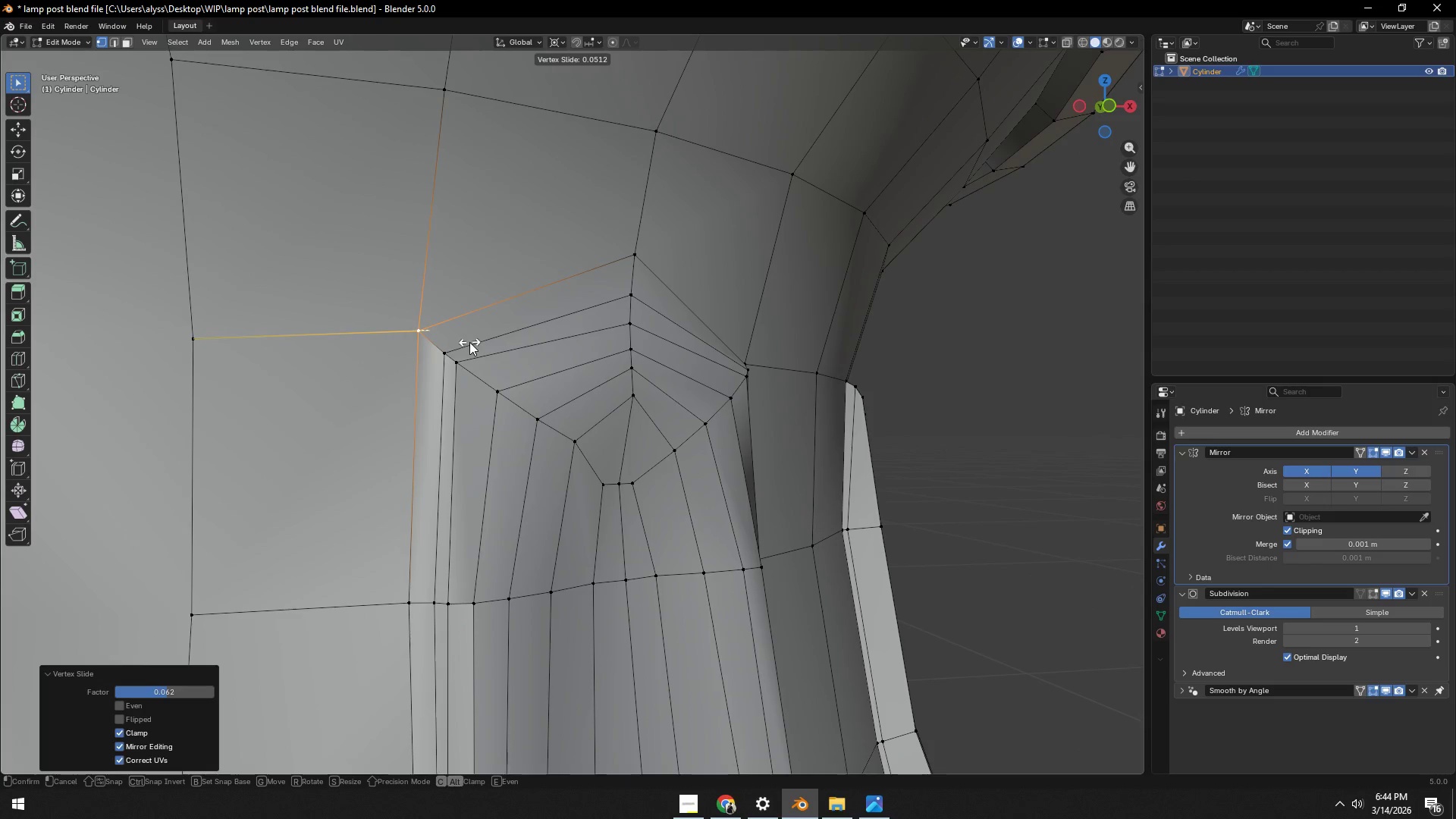 
left_click([469, 342])
 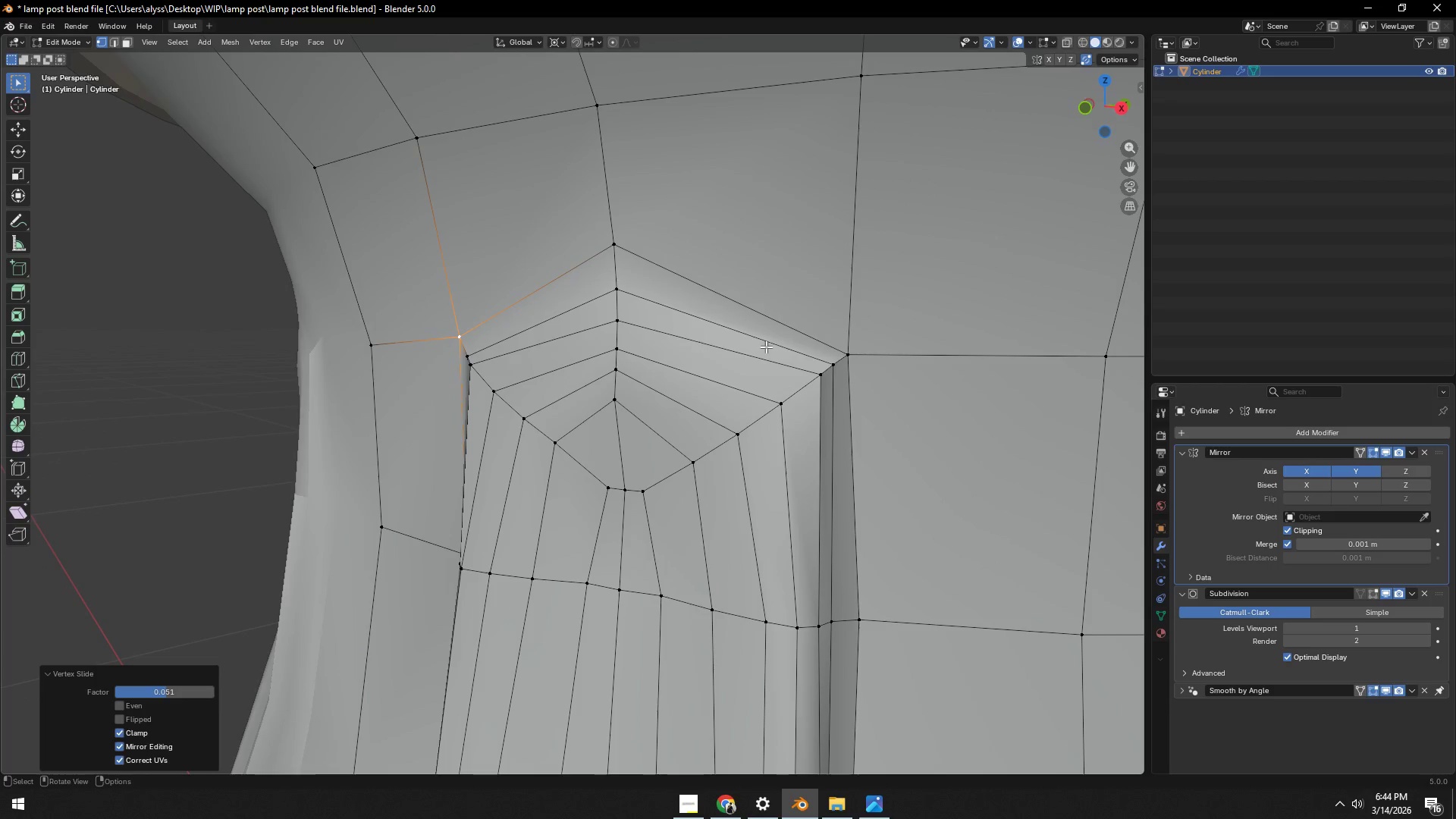 
left_click([857, 350])
 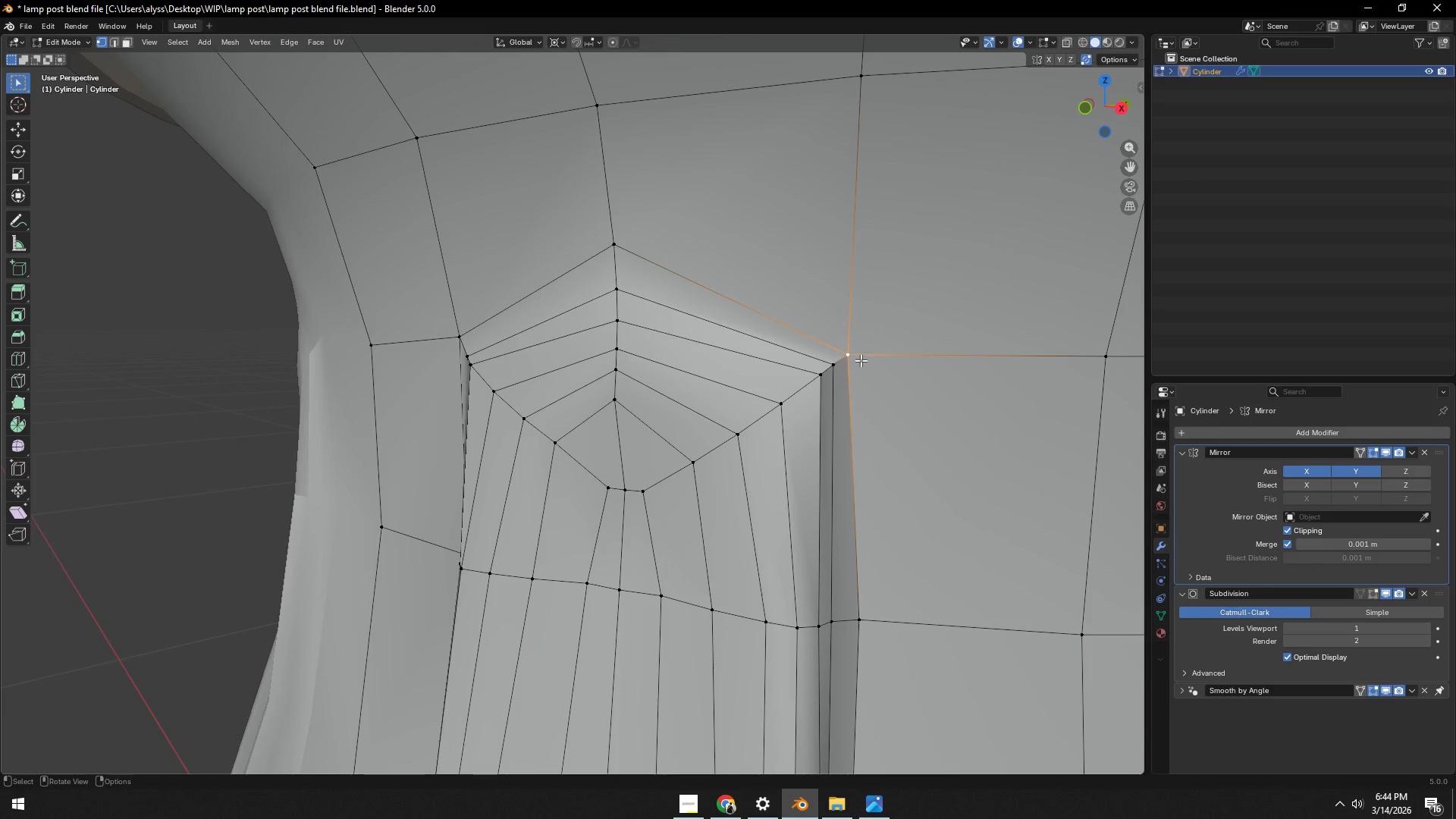 
type(gg)
 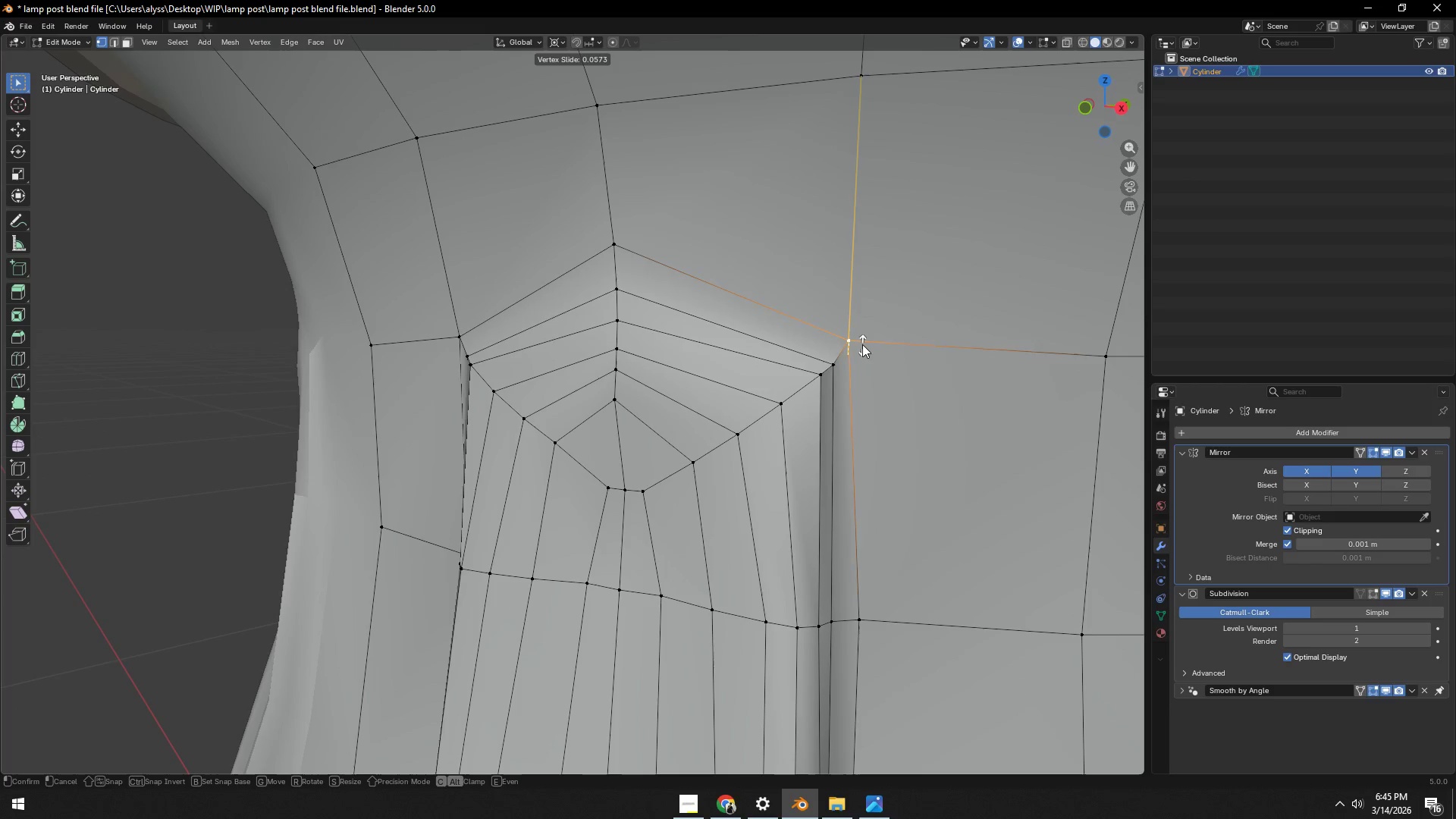 
left_click([862, 339])
 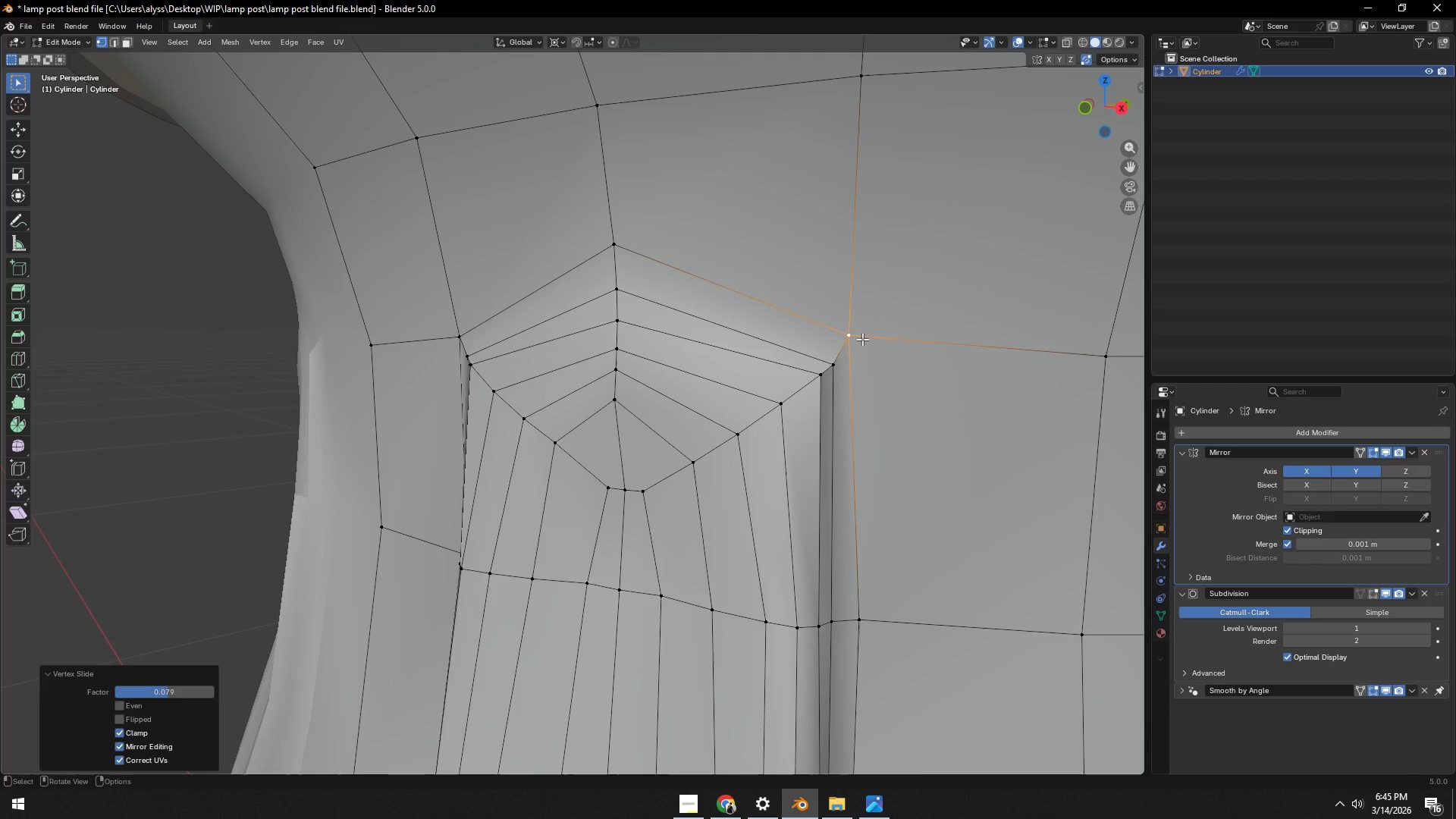 
key(G)
 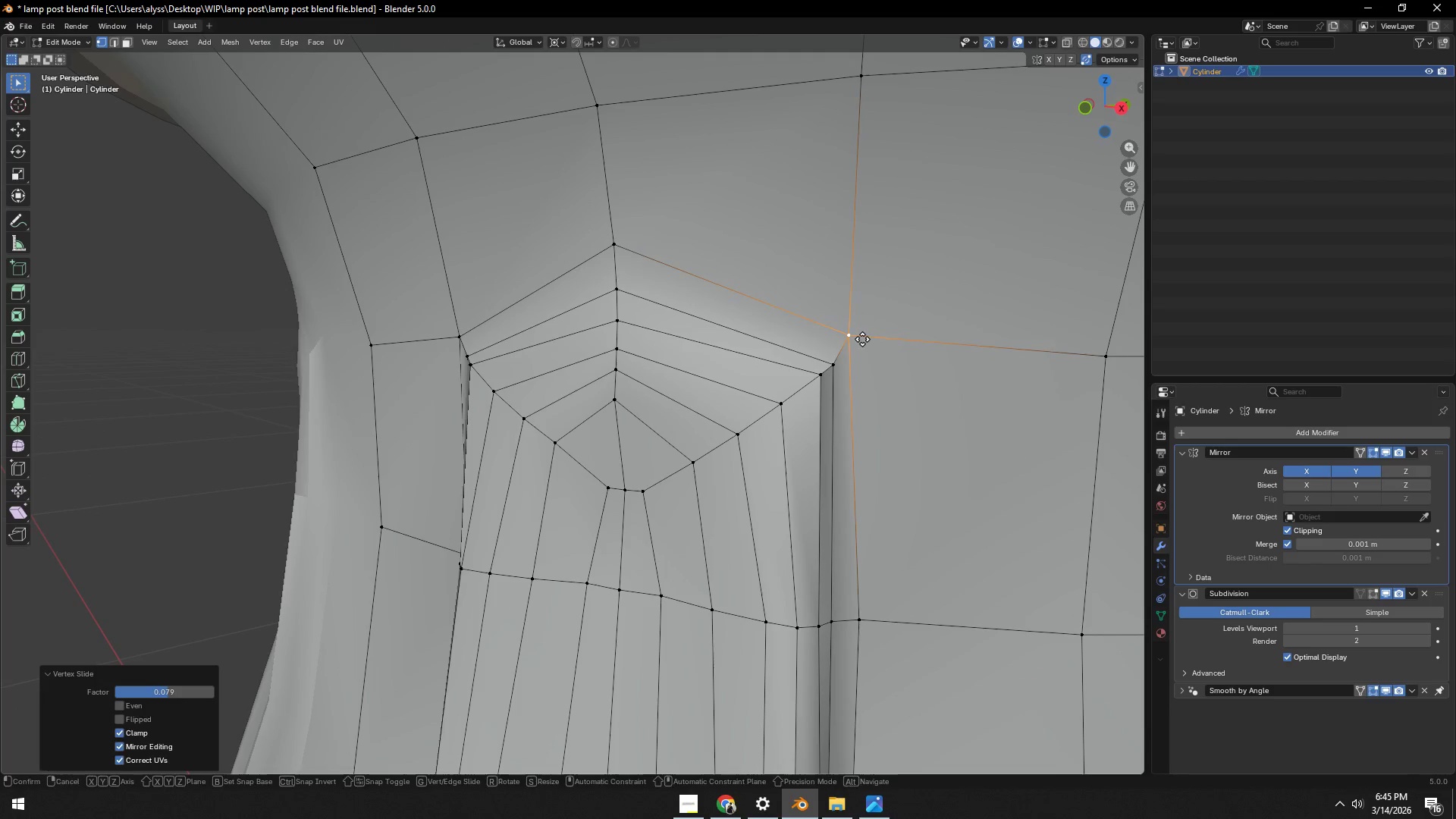 
key(G)
 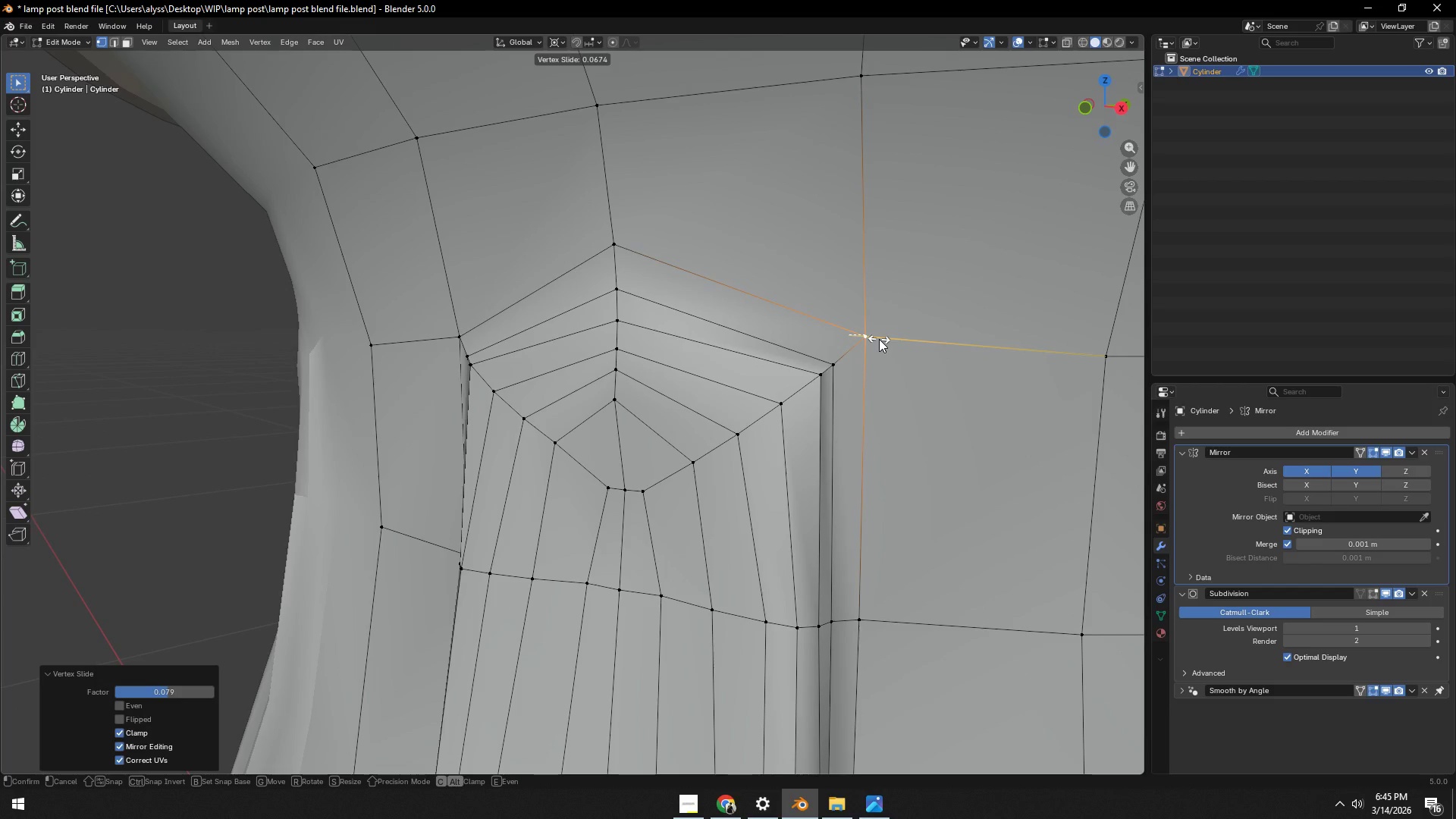 
left_click([879, 339])
 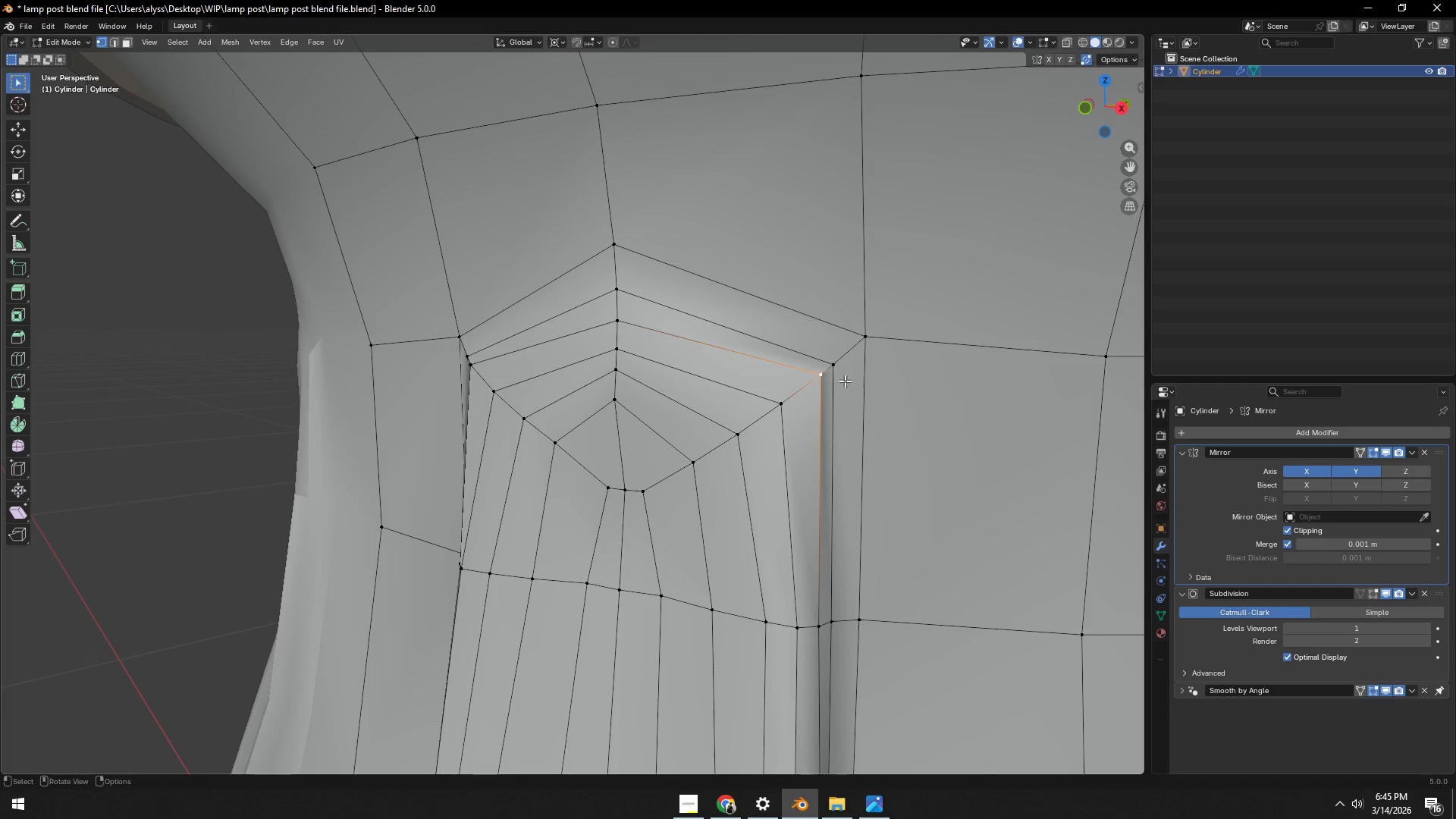 
type(gg)
 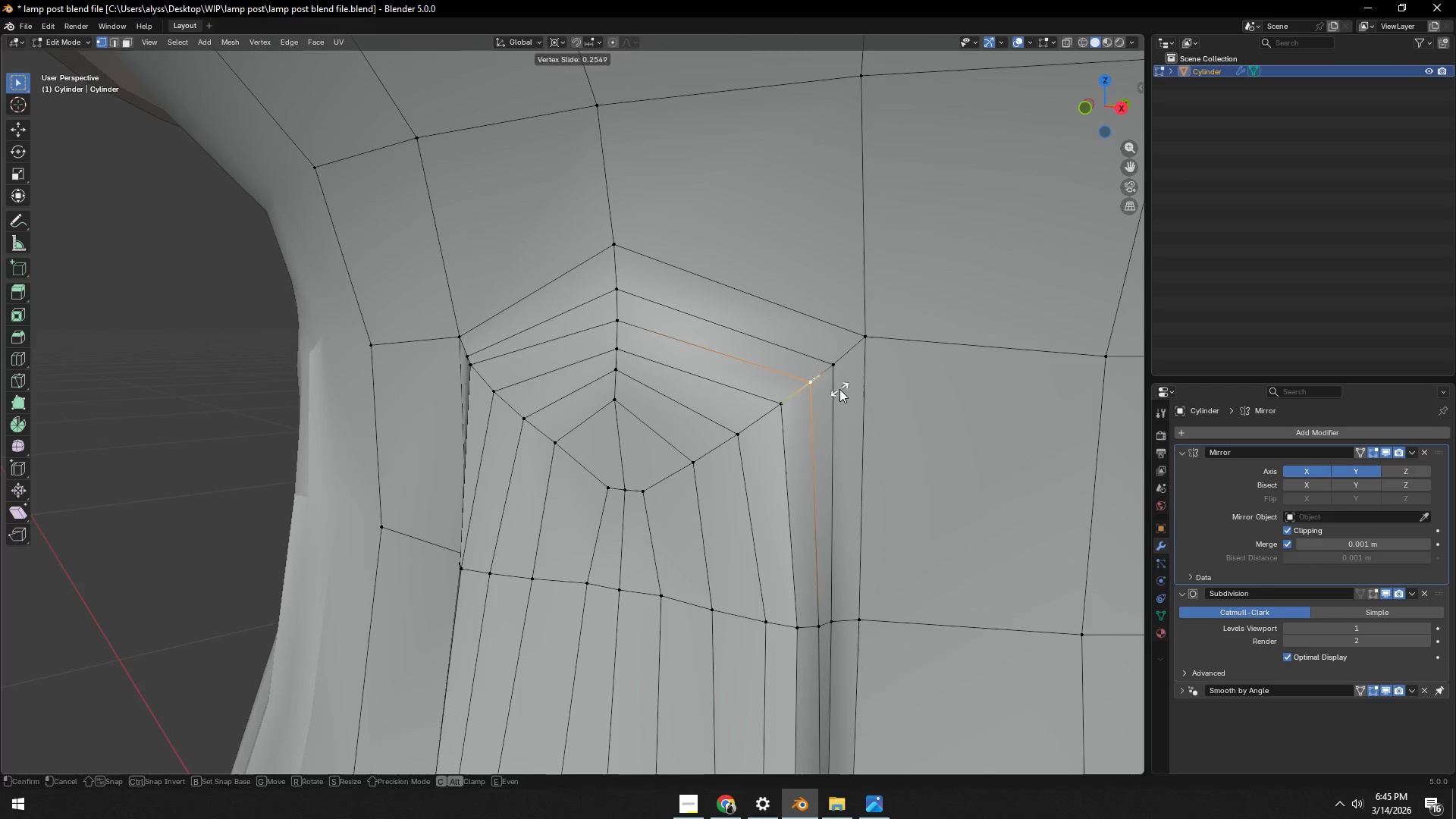 
left_click([839, 389])
 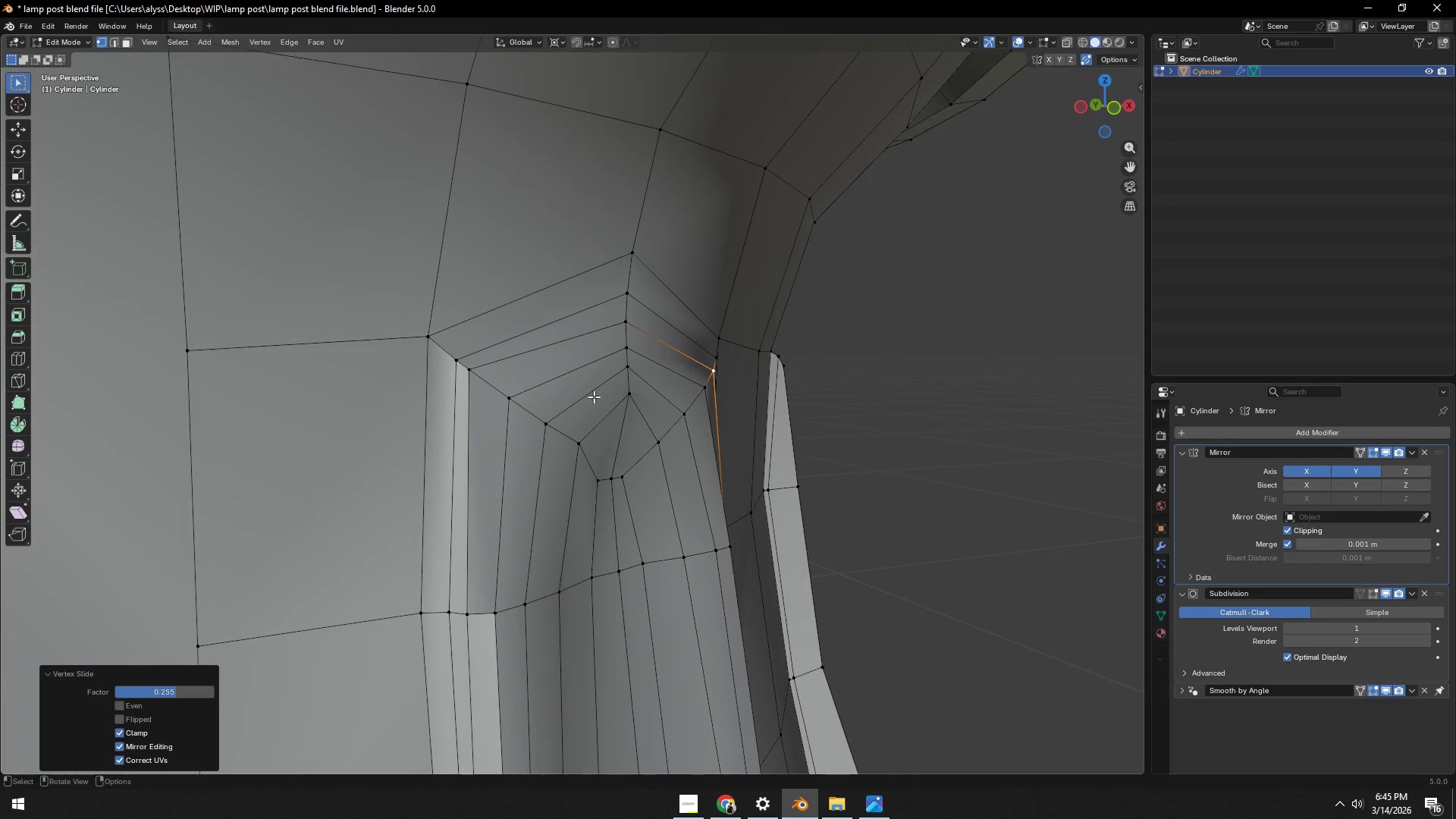 
left_click([474, 374])
 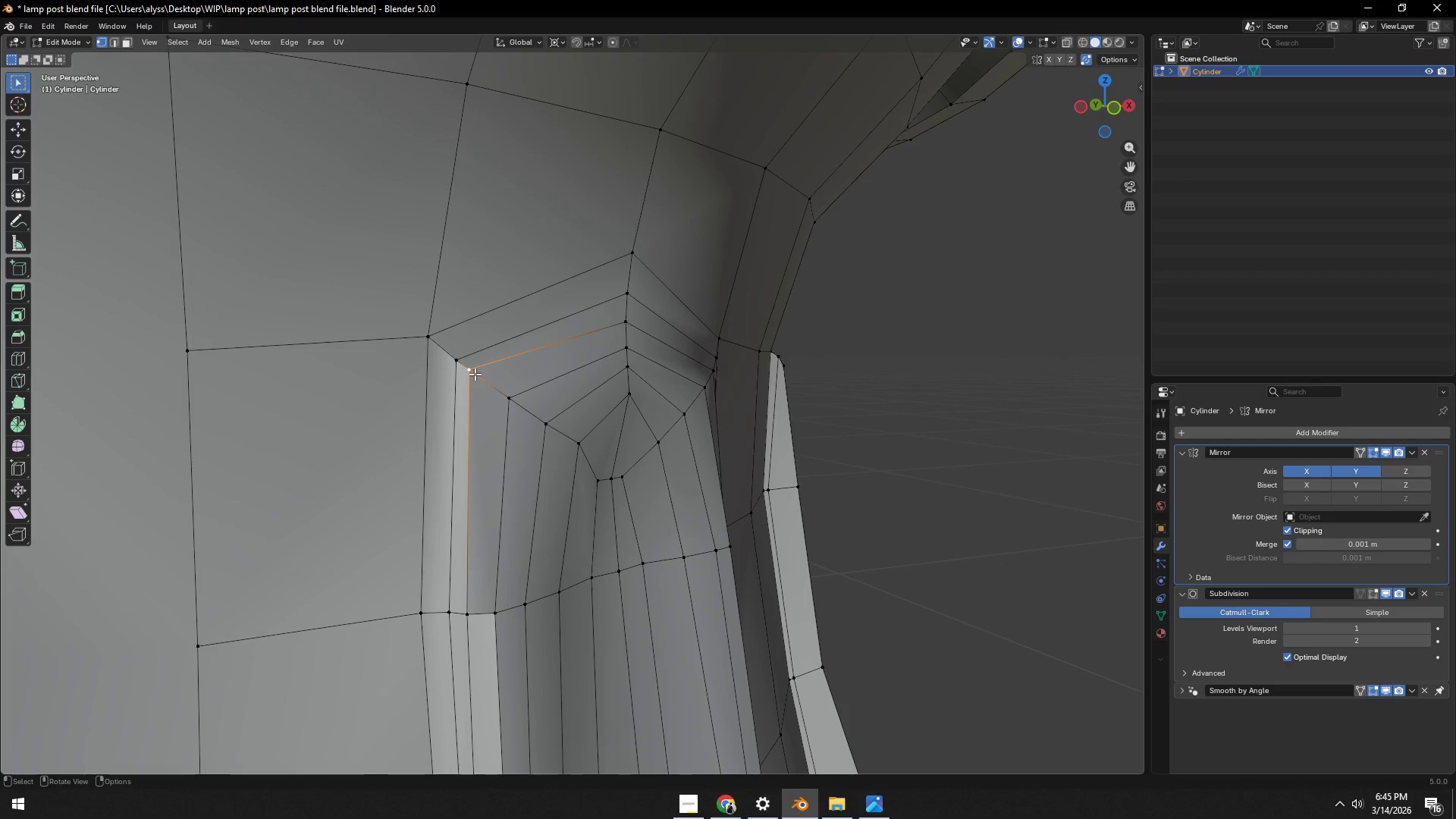 
type(gg)
 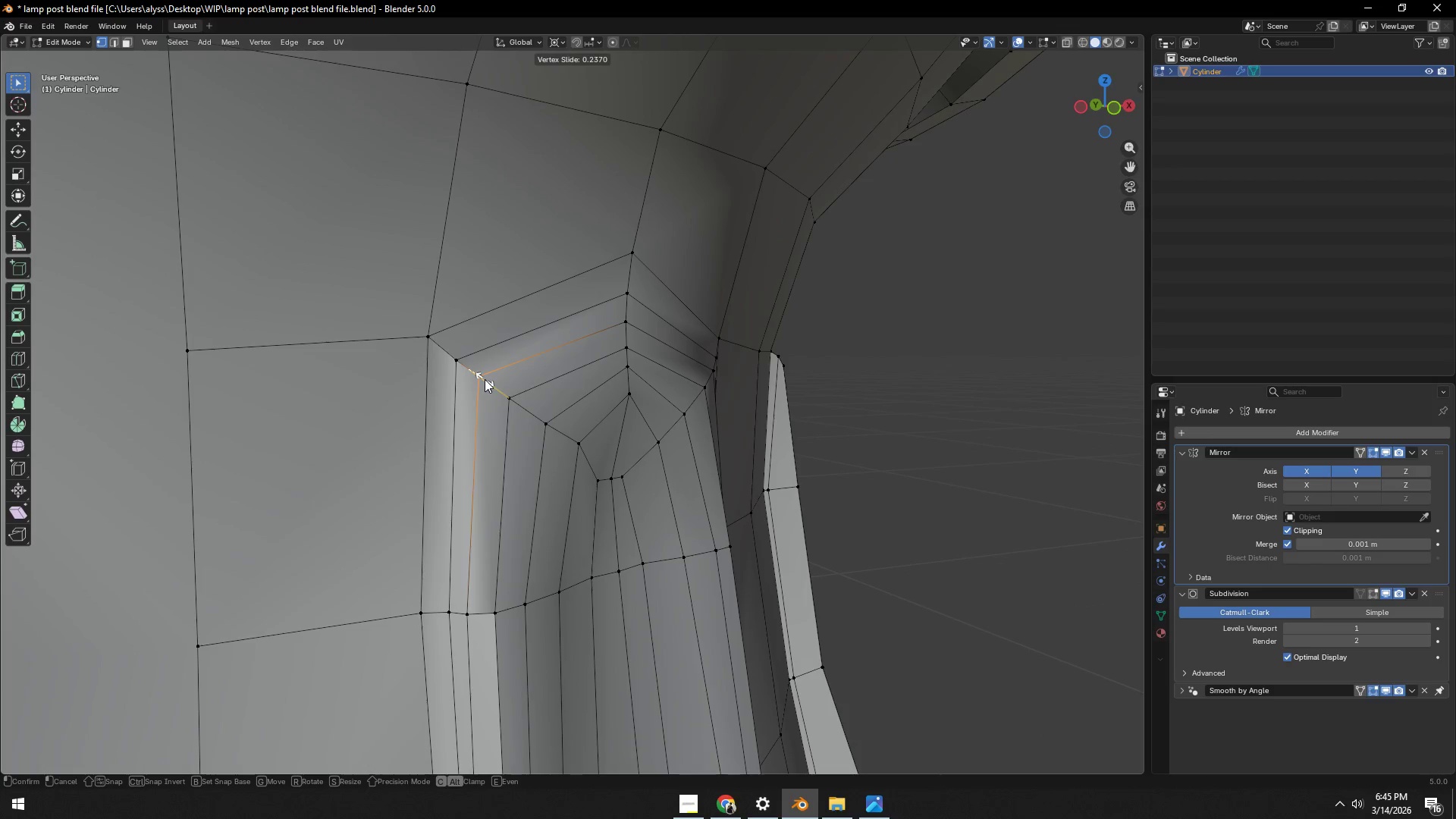 
left_click([485, 379])
 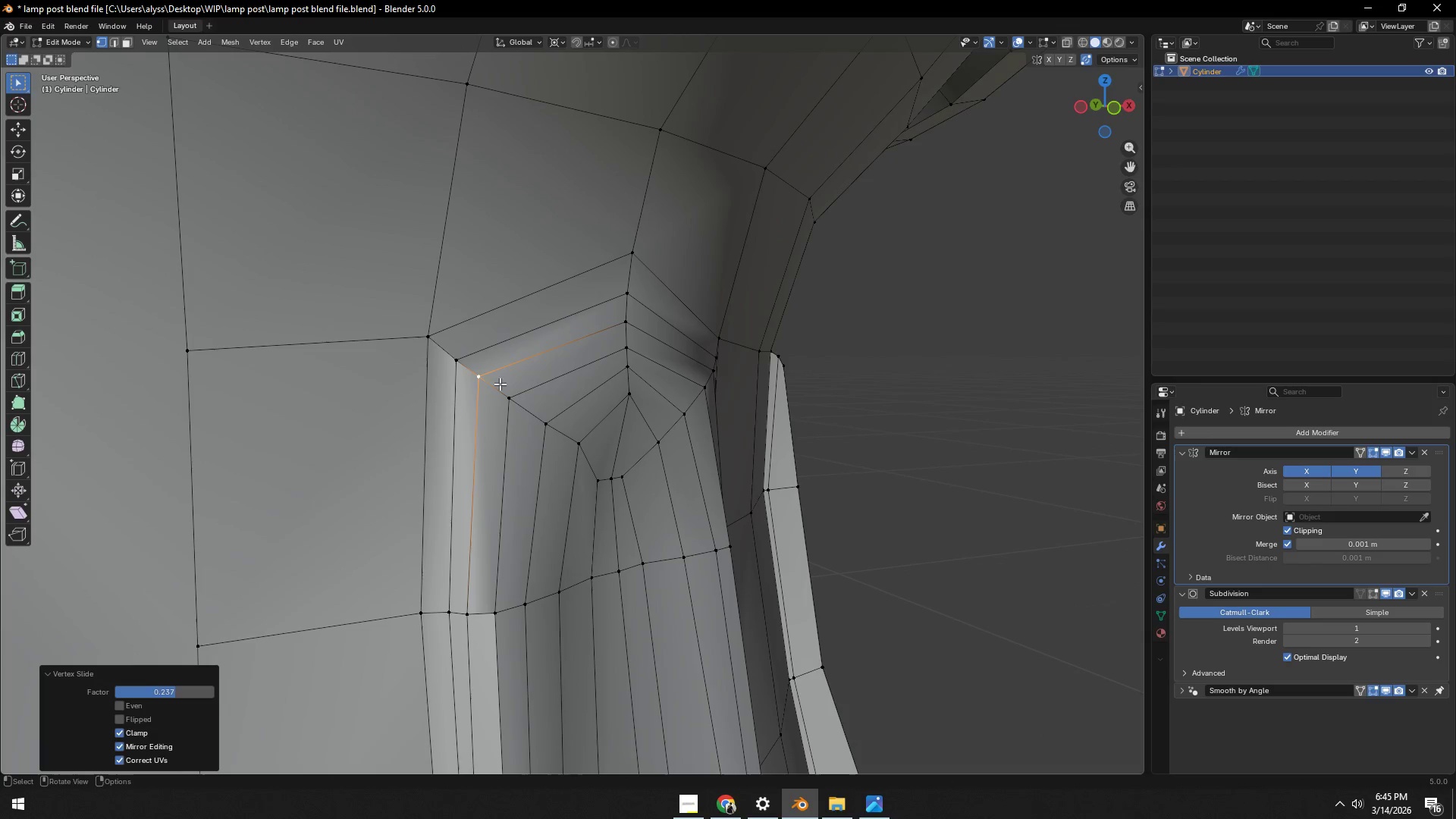 
key(Tab)
 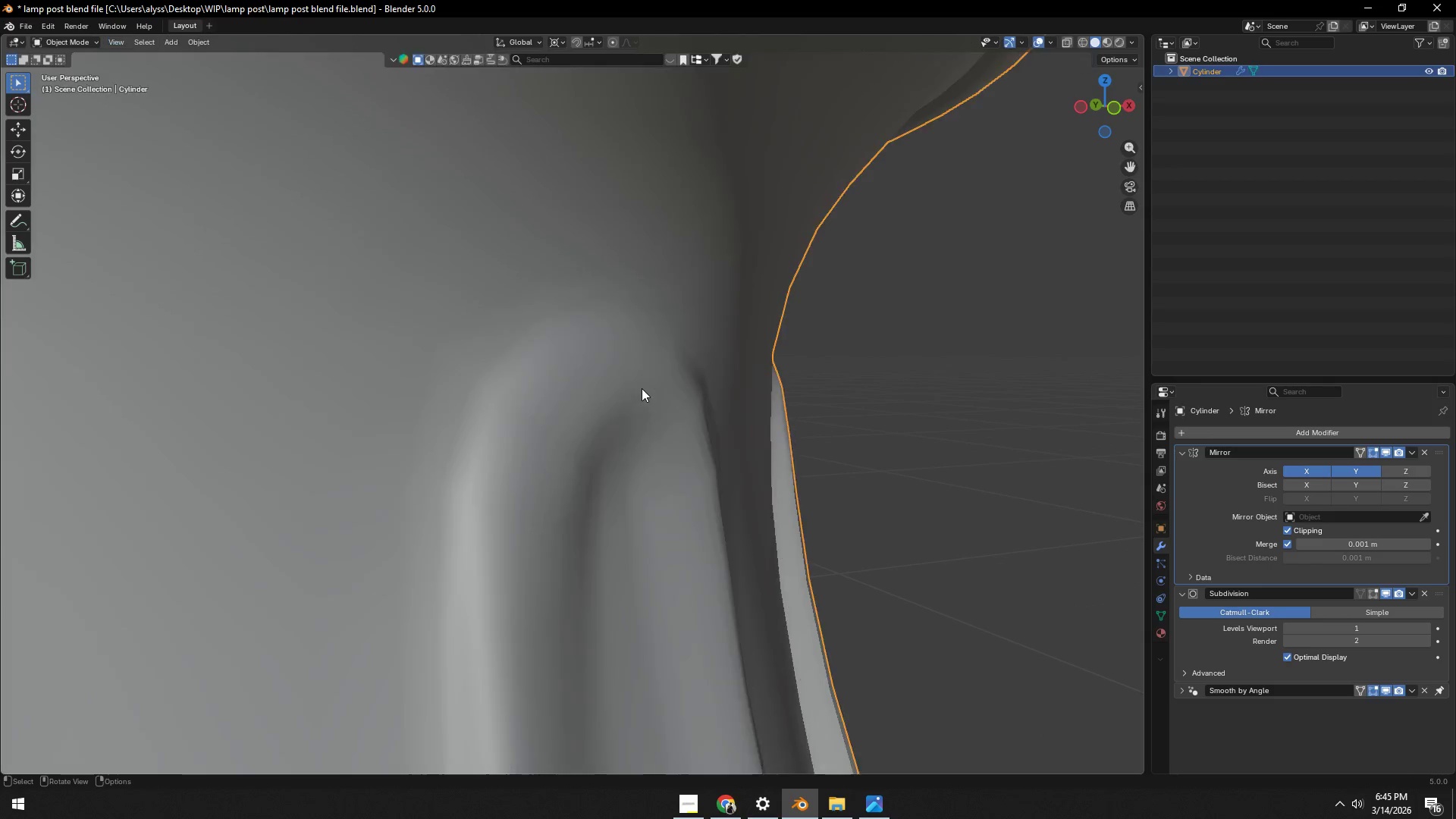 
scroll: coordinate [488, 416], scroll_direction: down, amount: 13.0
 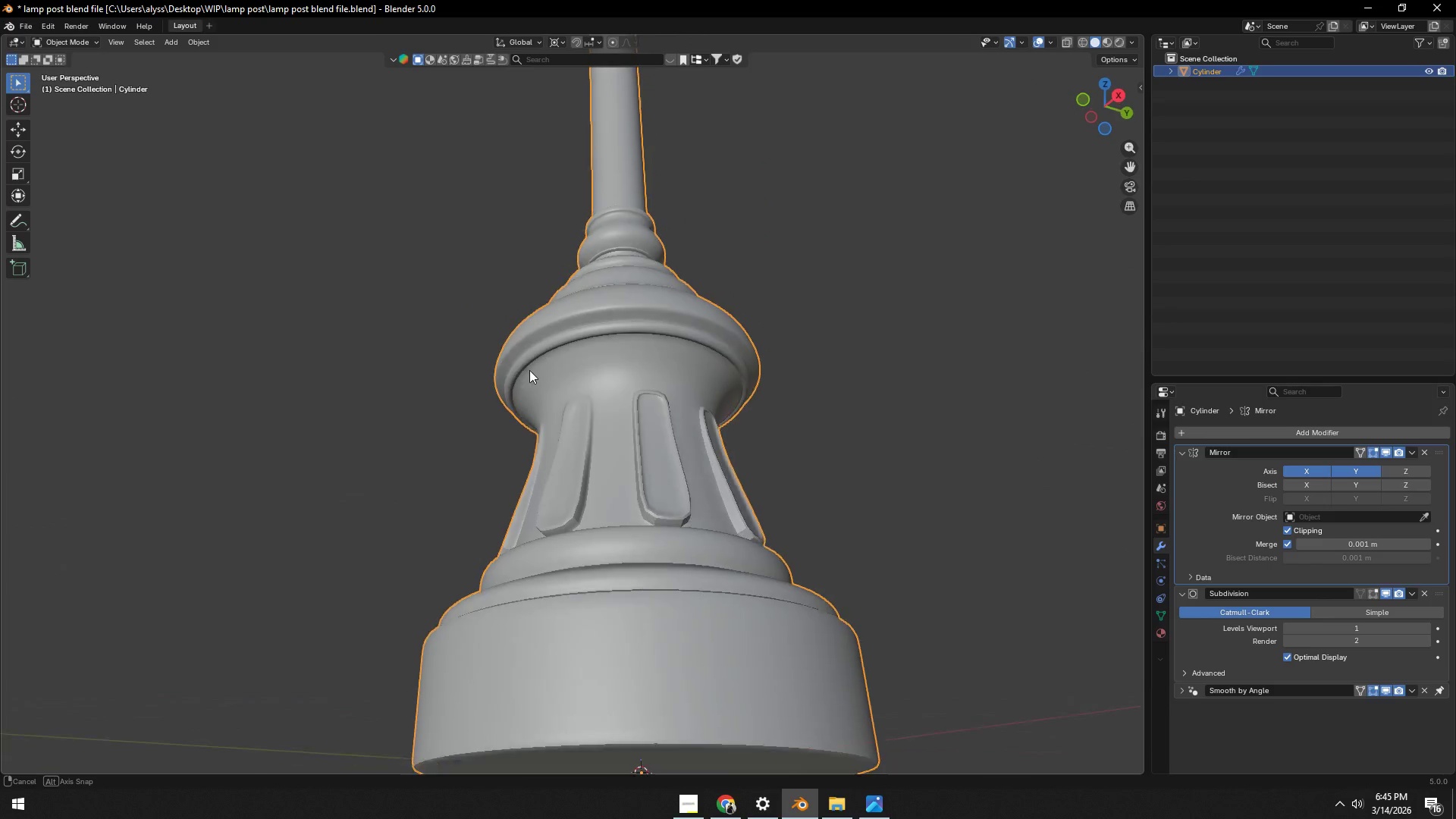 
key(Tab)
 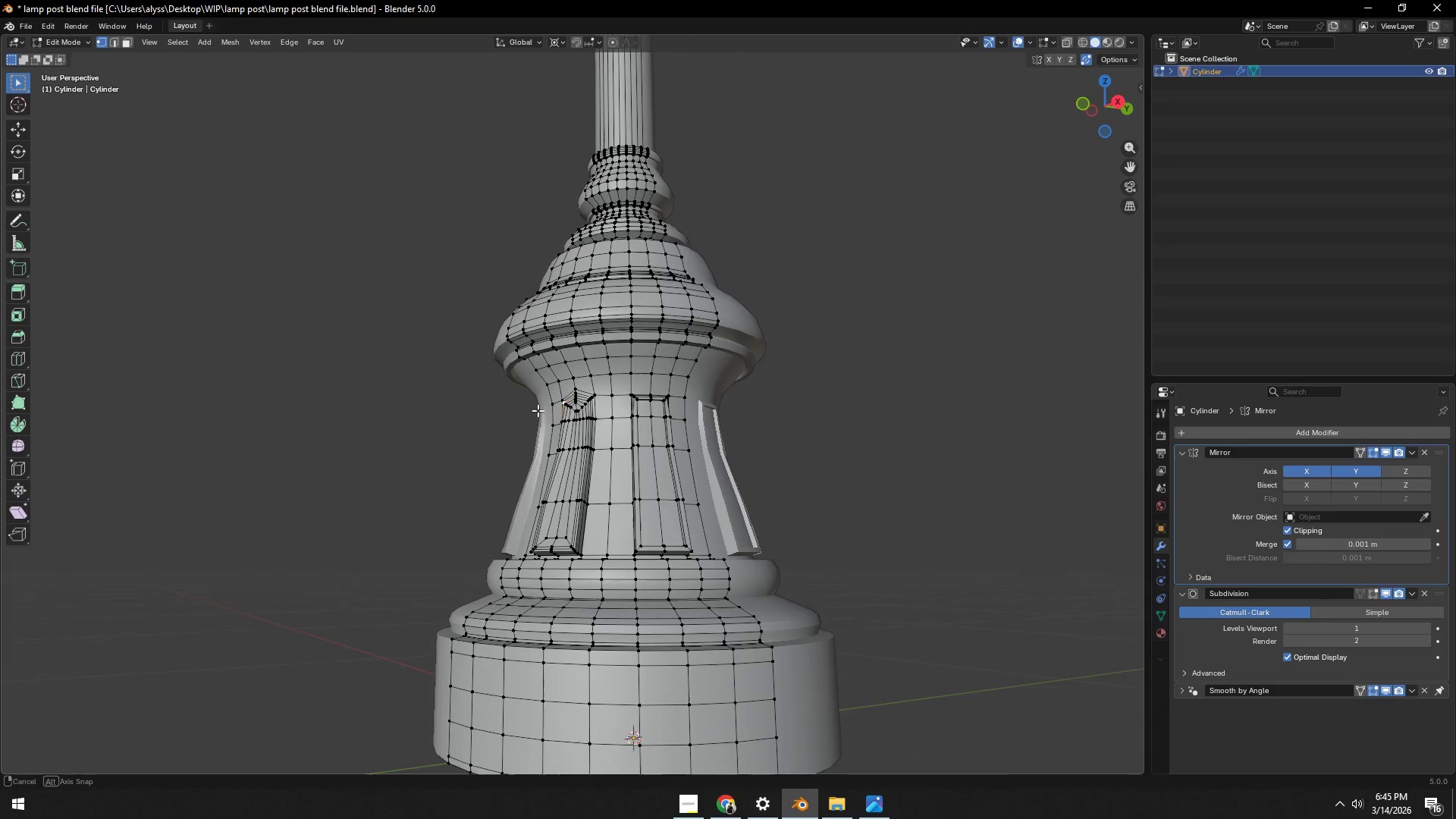 
scroll: coordinate [537, 412], scroll_direction: up, amount: 4.0
 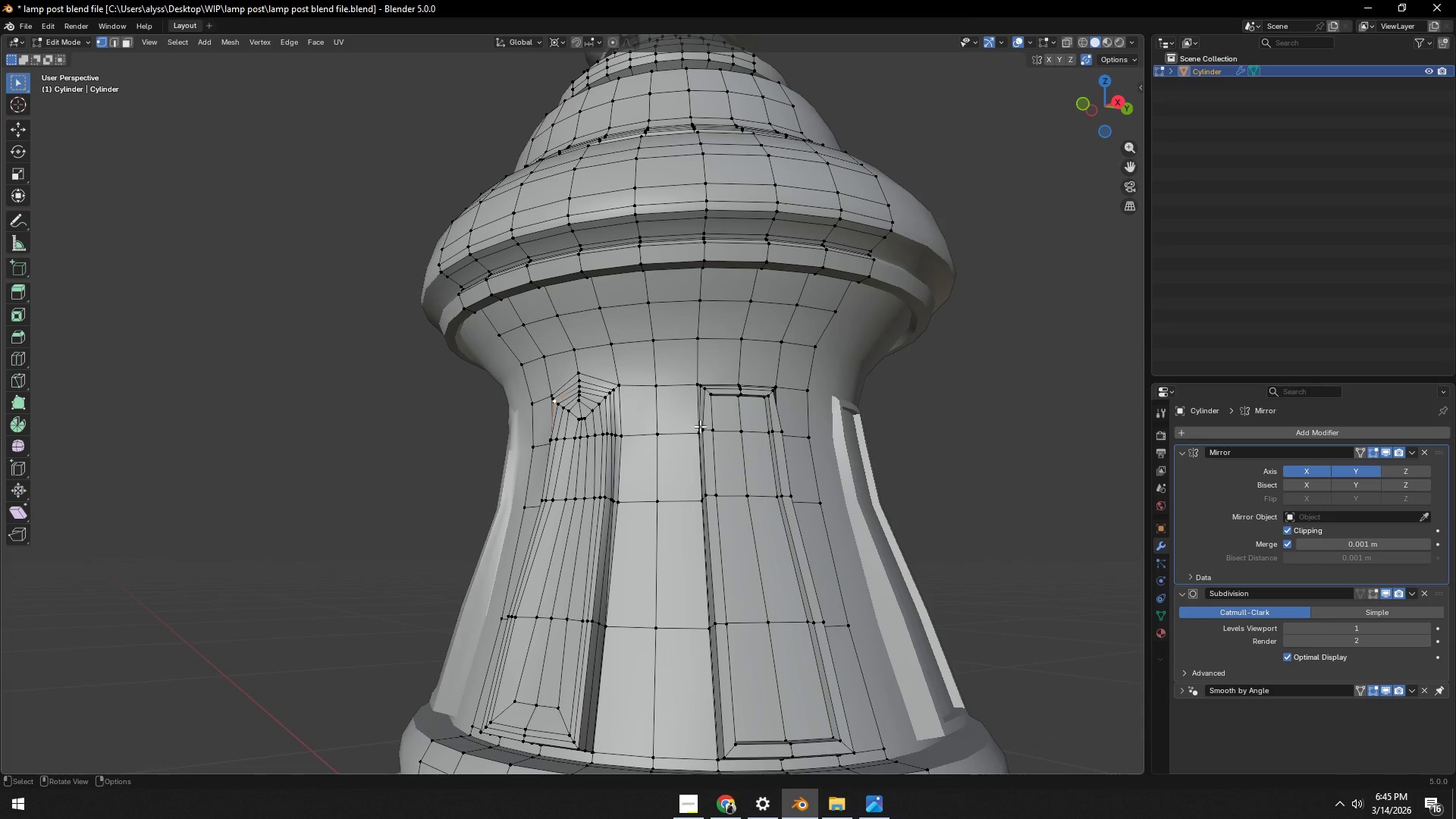 
scroll: coordinate [670, 482], scroll_direction: down, amount: 4.0
 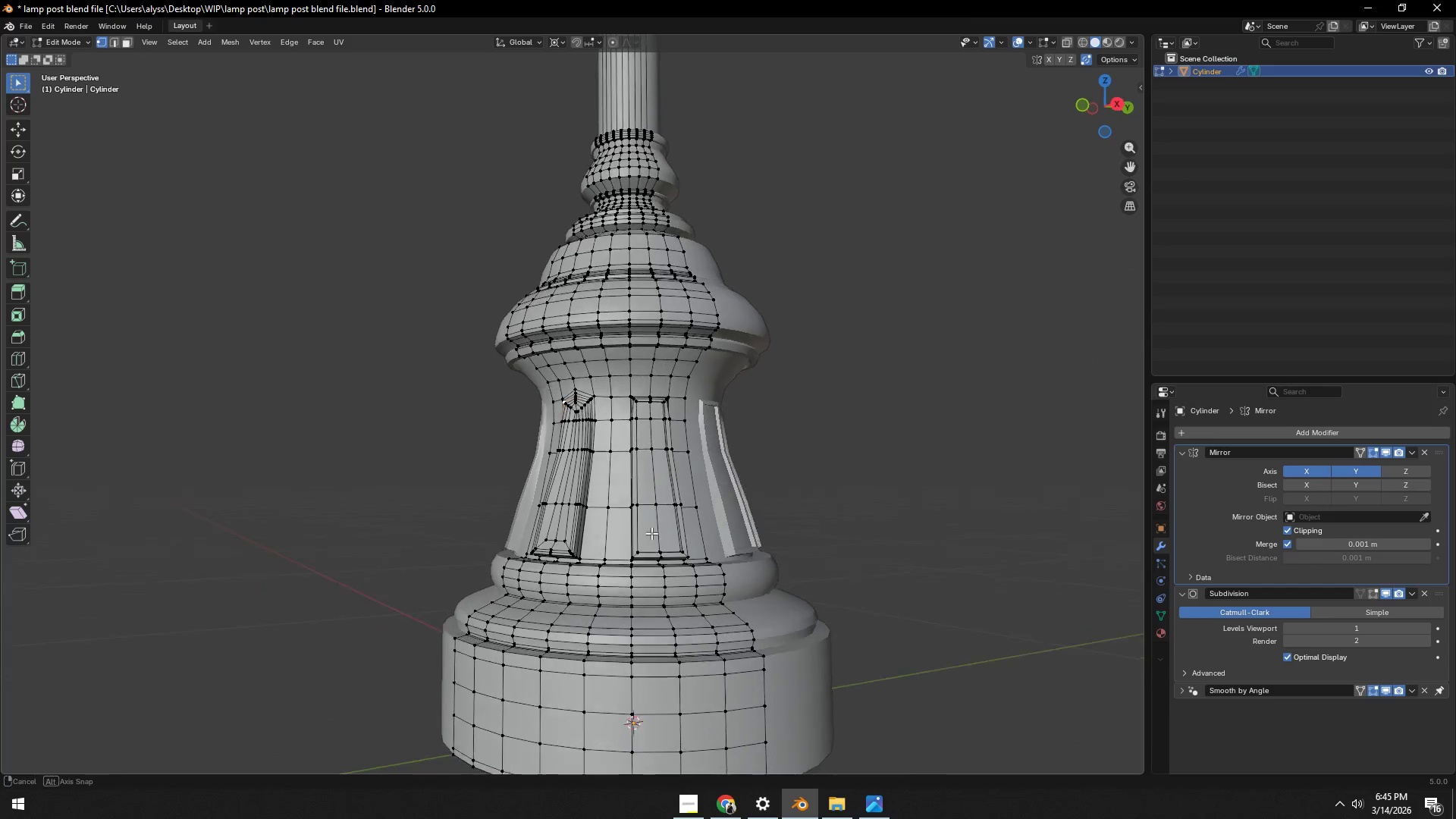 
key(Tab)
 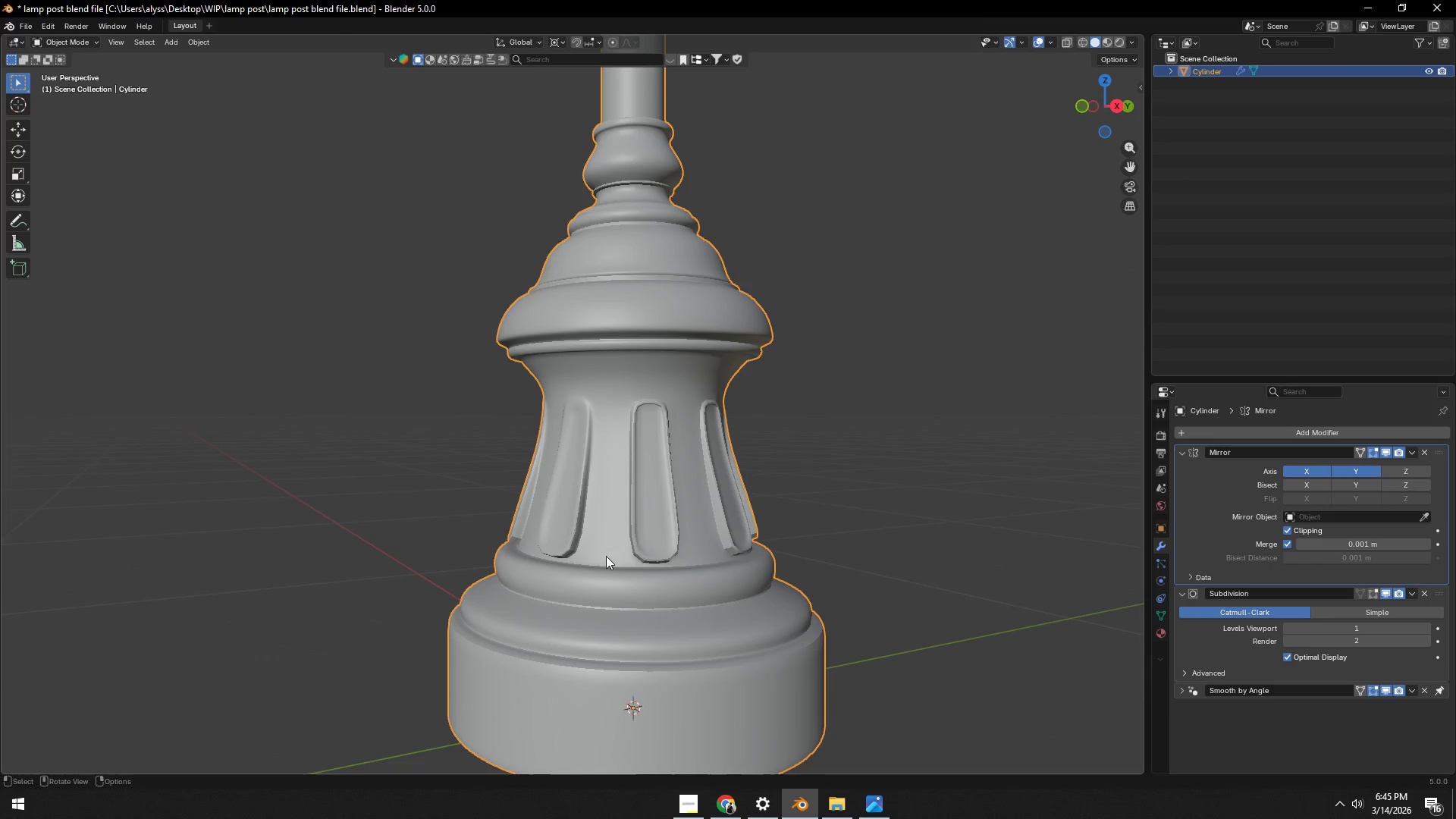 
key(Shift+ShiftLeft)
 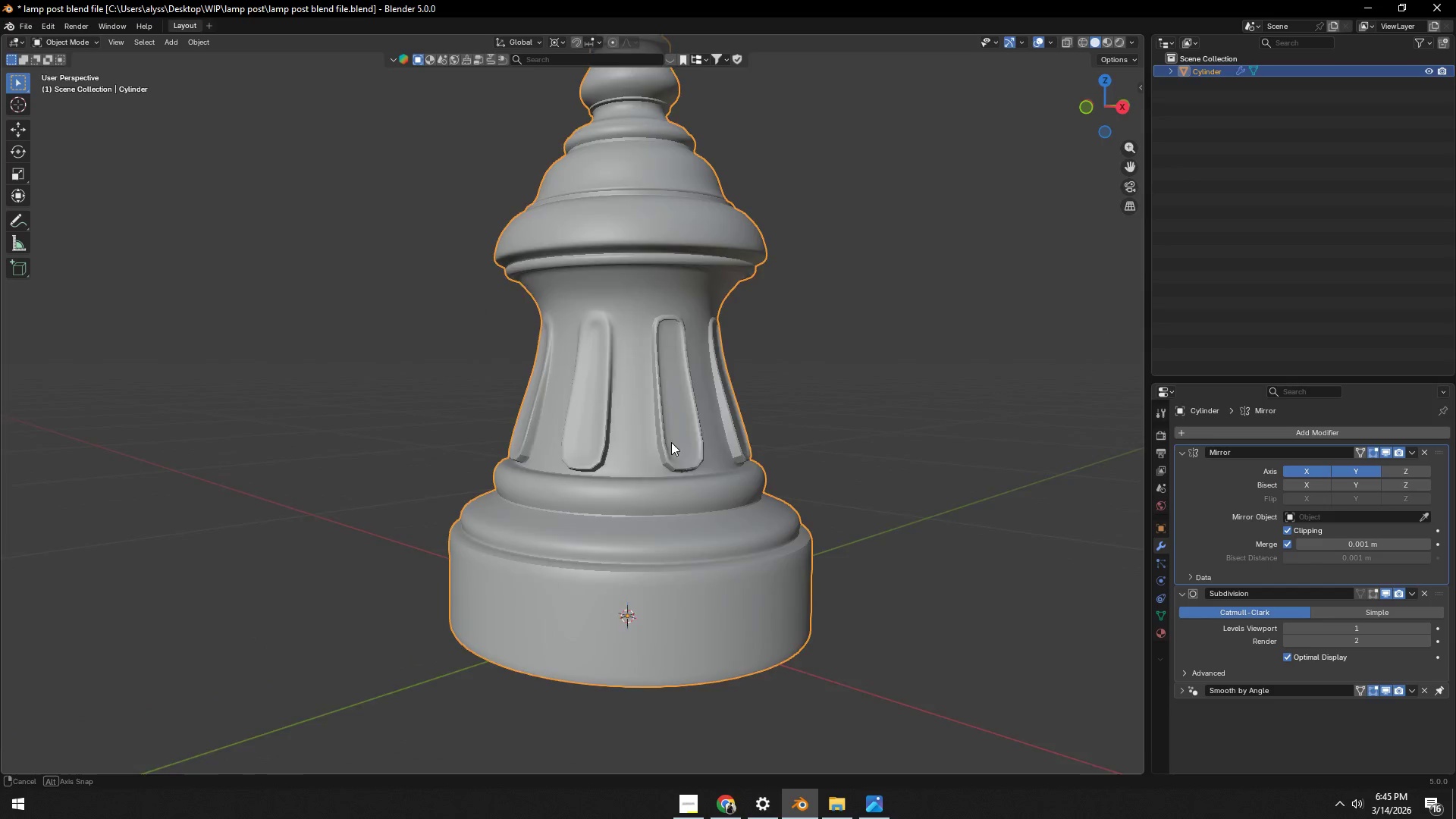 
hold_key(key=ShiftLeft, duration=0.34)
 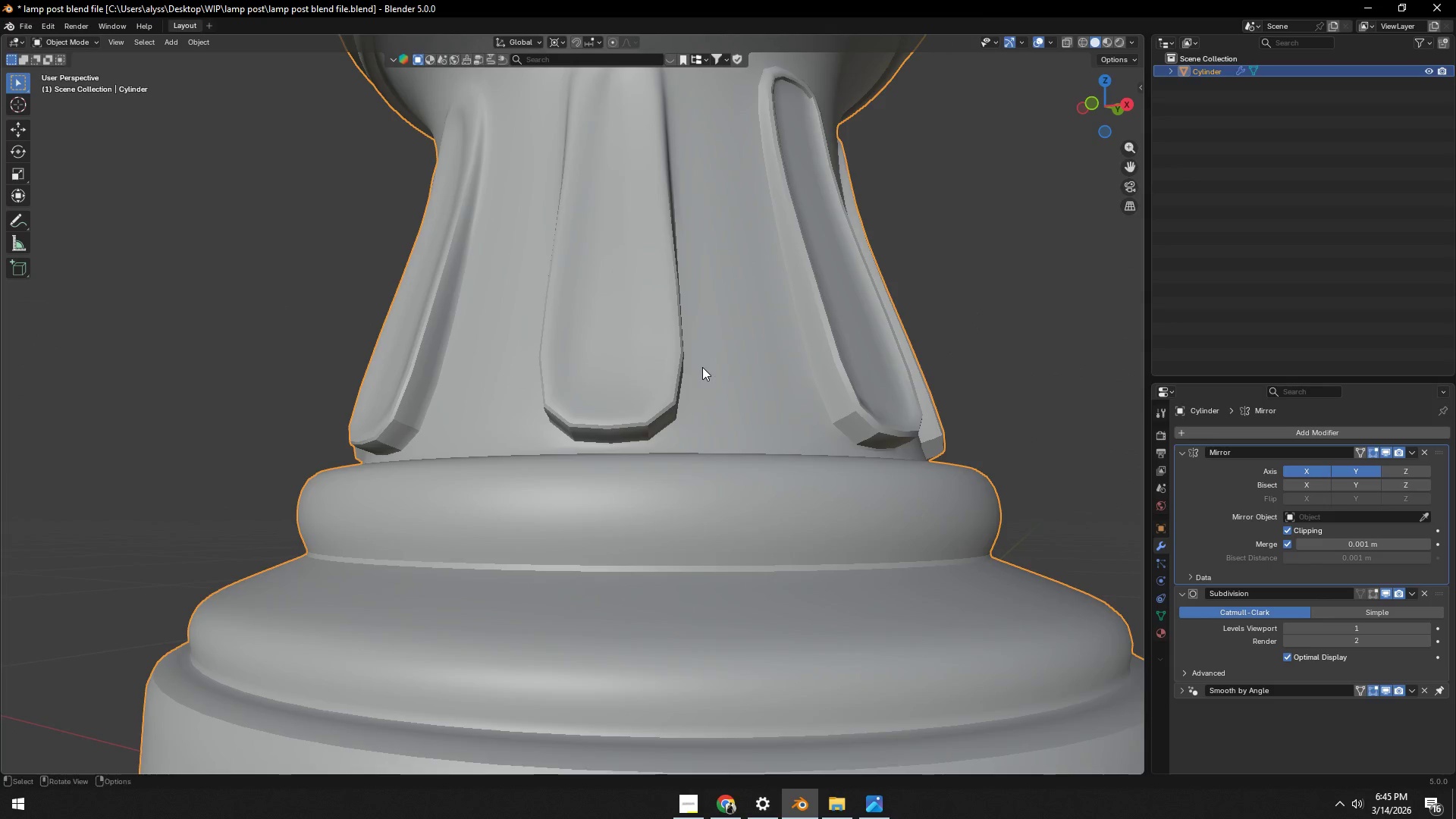 
scroll: coordinate [644, 497], scroll_direction: up, amount: 6.0
 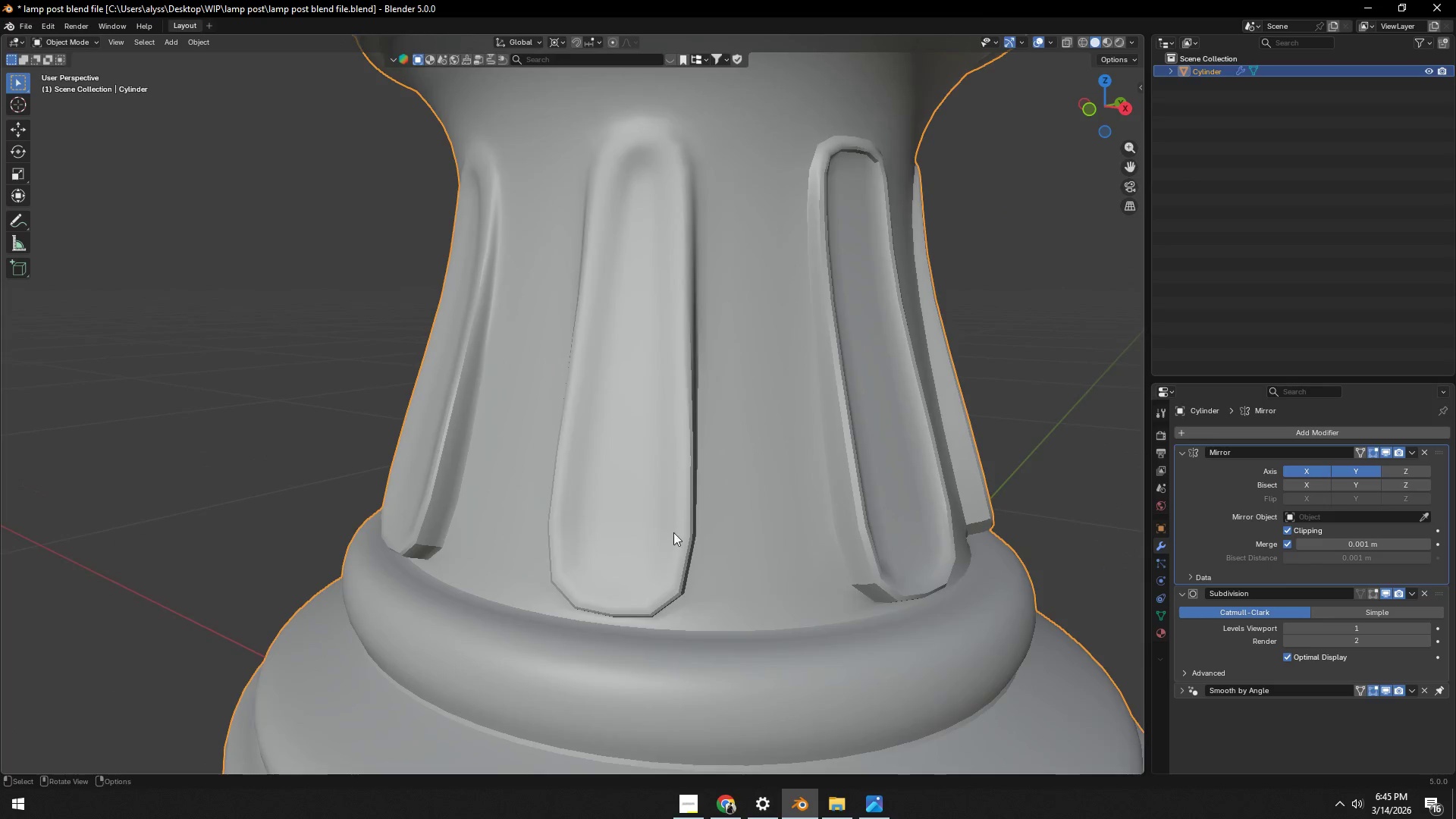 
key(Tab)
 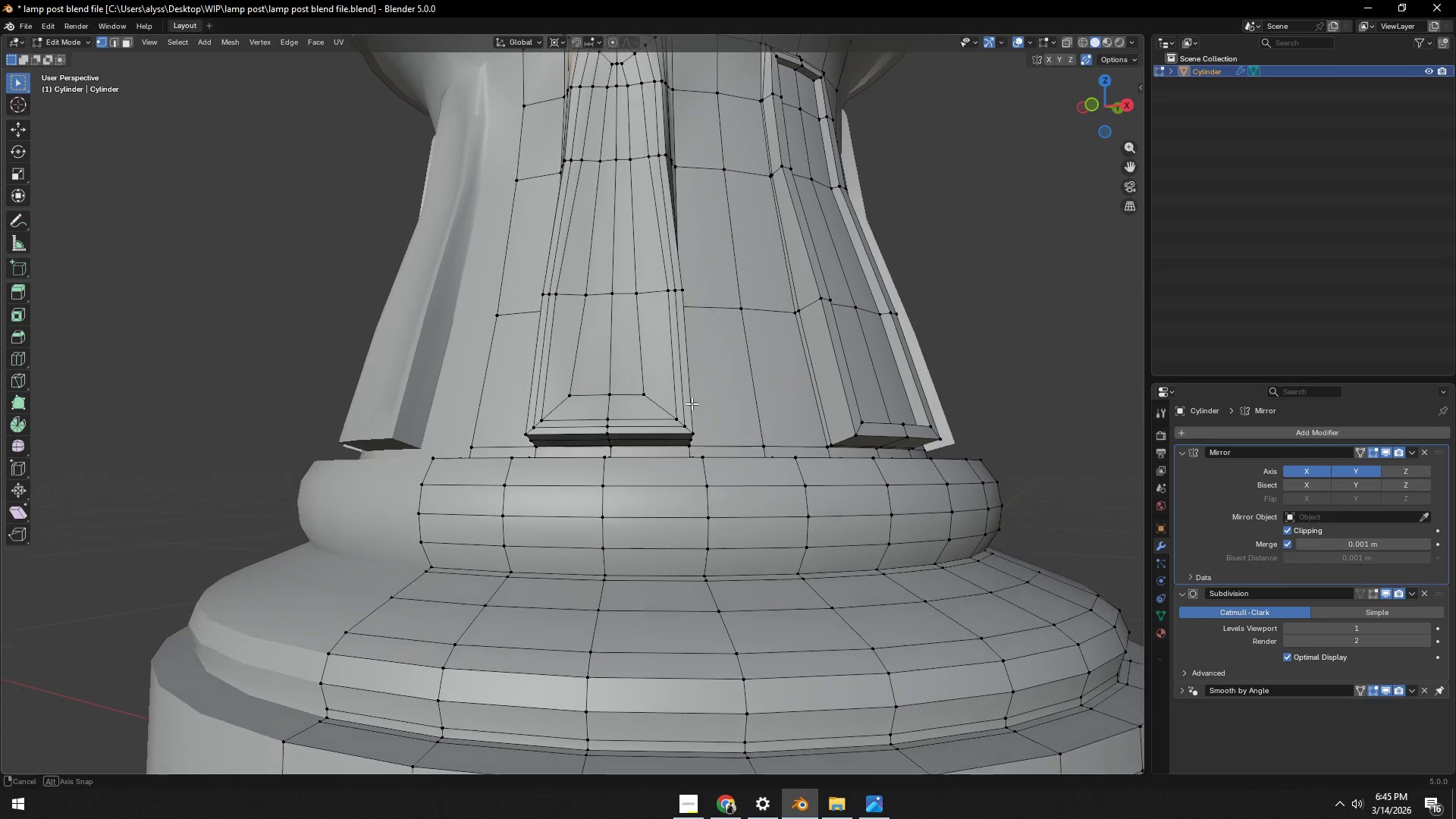 
scroll: coordinate [674, 442], scroll_direction: up, amount: 4.0
 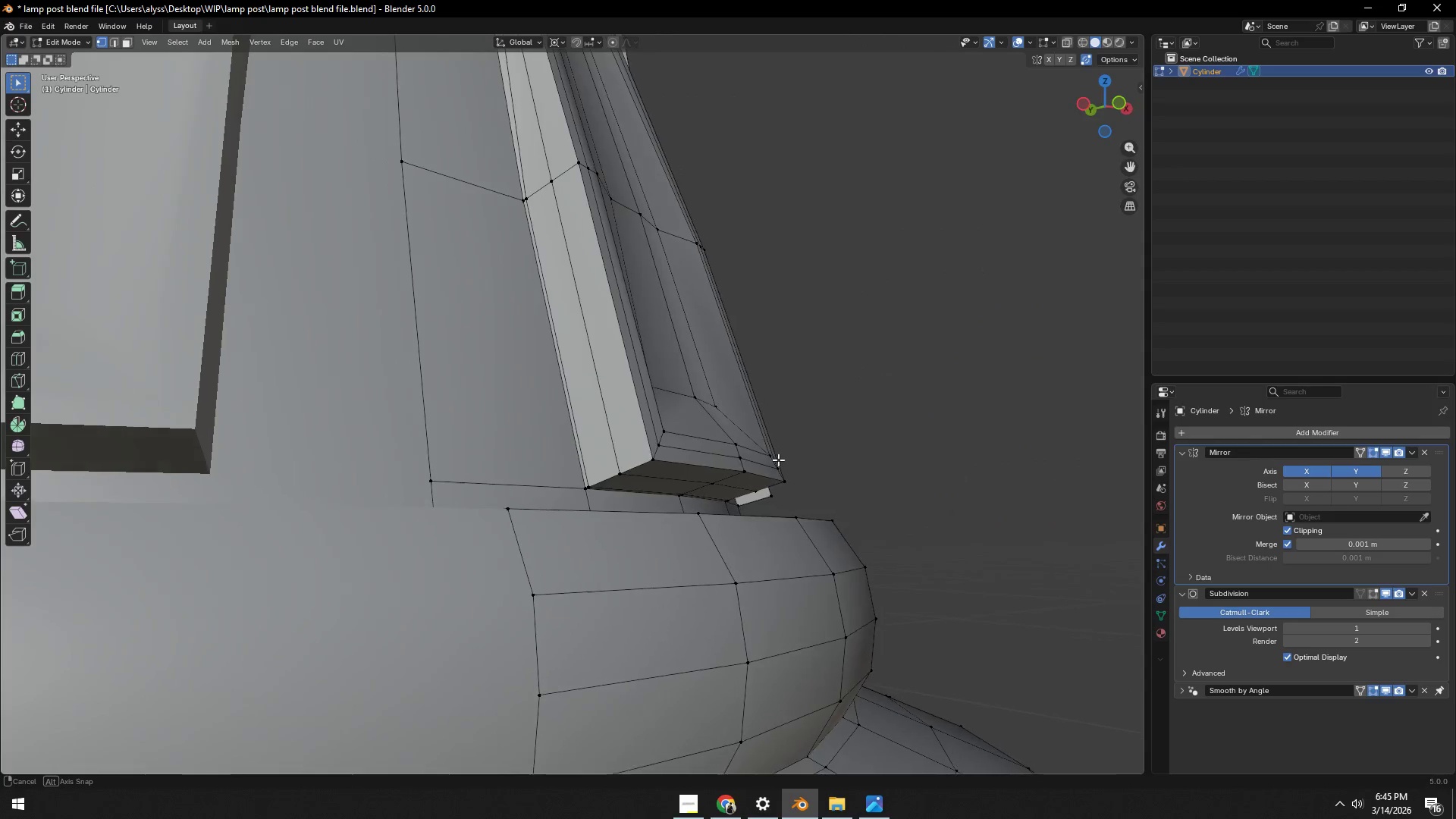 
wait(6.07)
 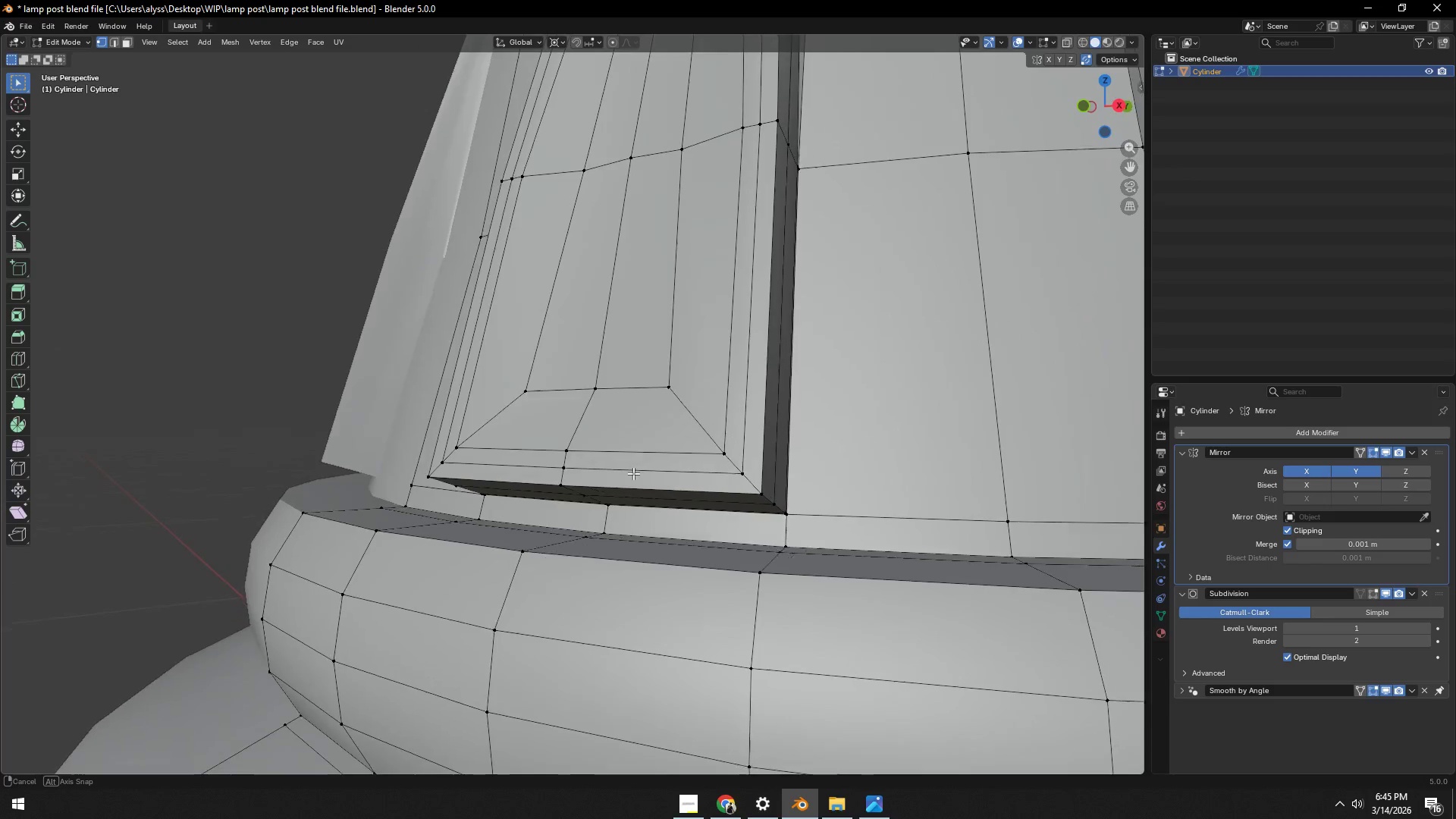 
scroll: coordinate [709, 481], scroll_direction: up, amount: 2.0
 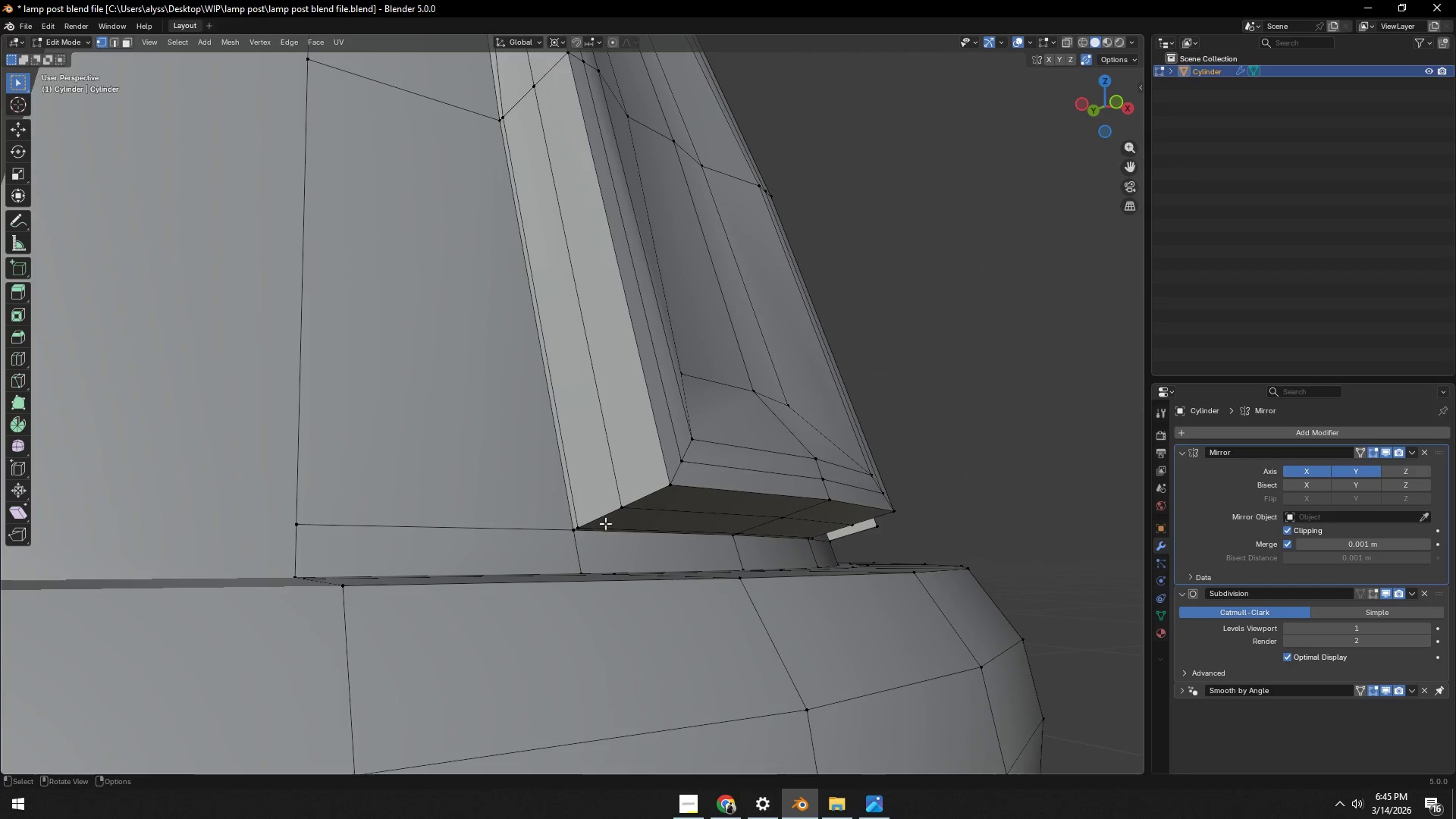 
left_click([585, 521])
 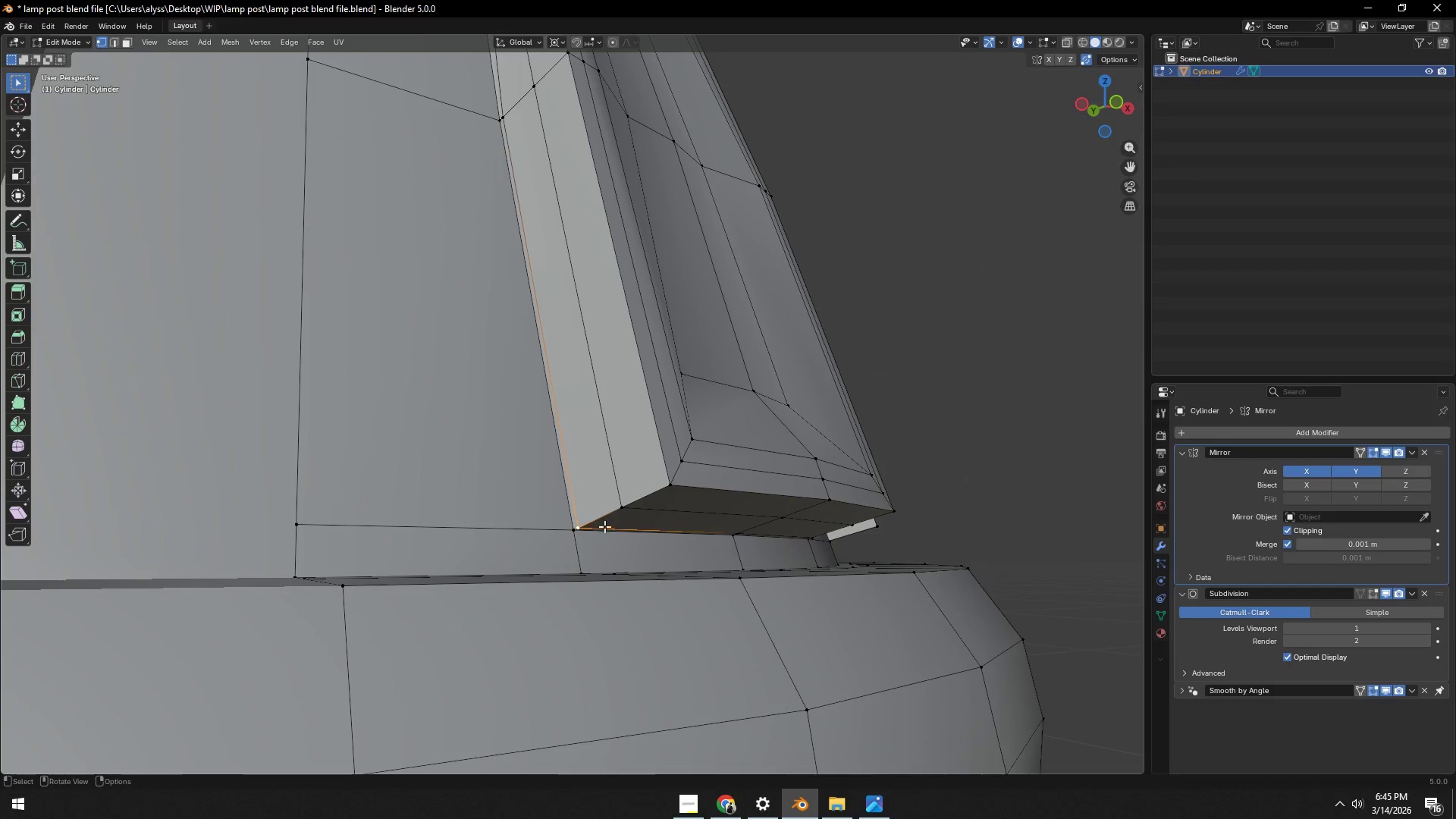 
key(2)
 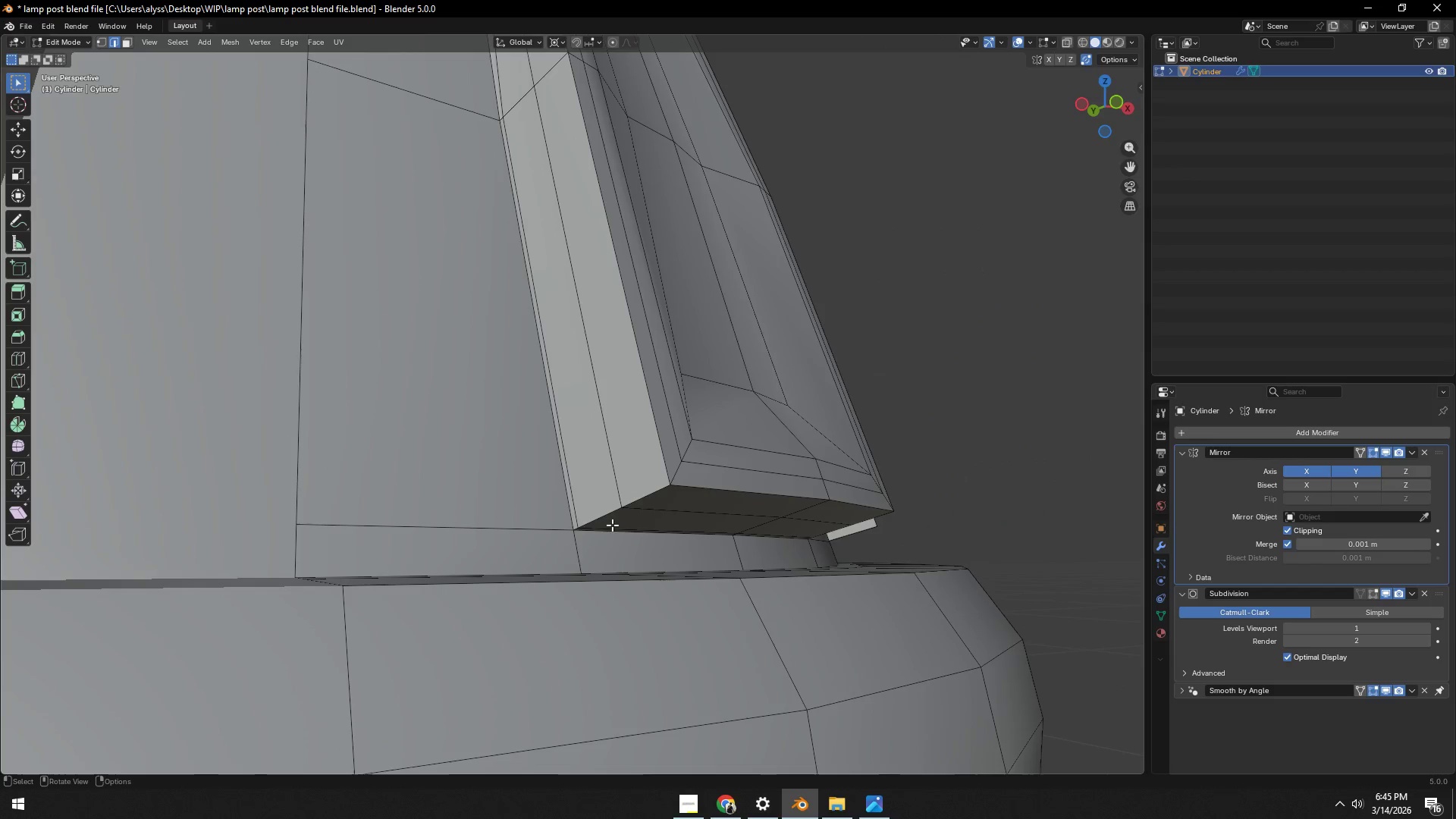 
left_click([612, 525])
 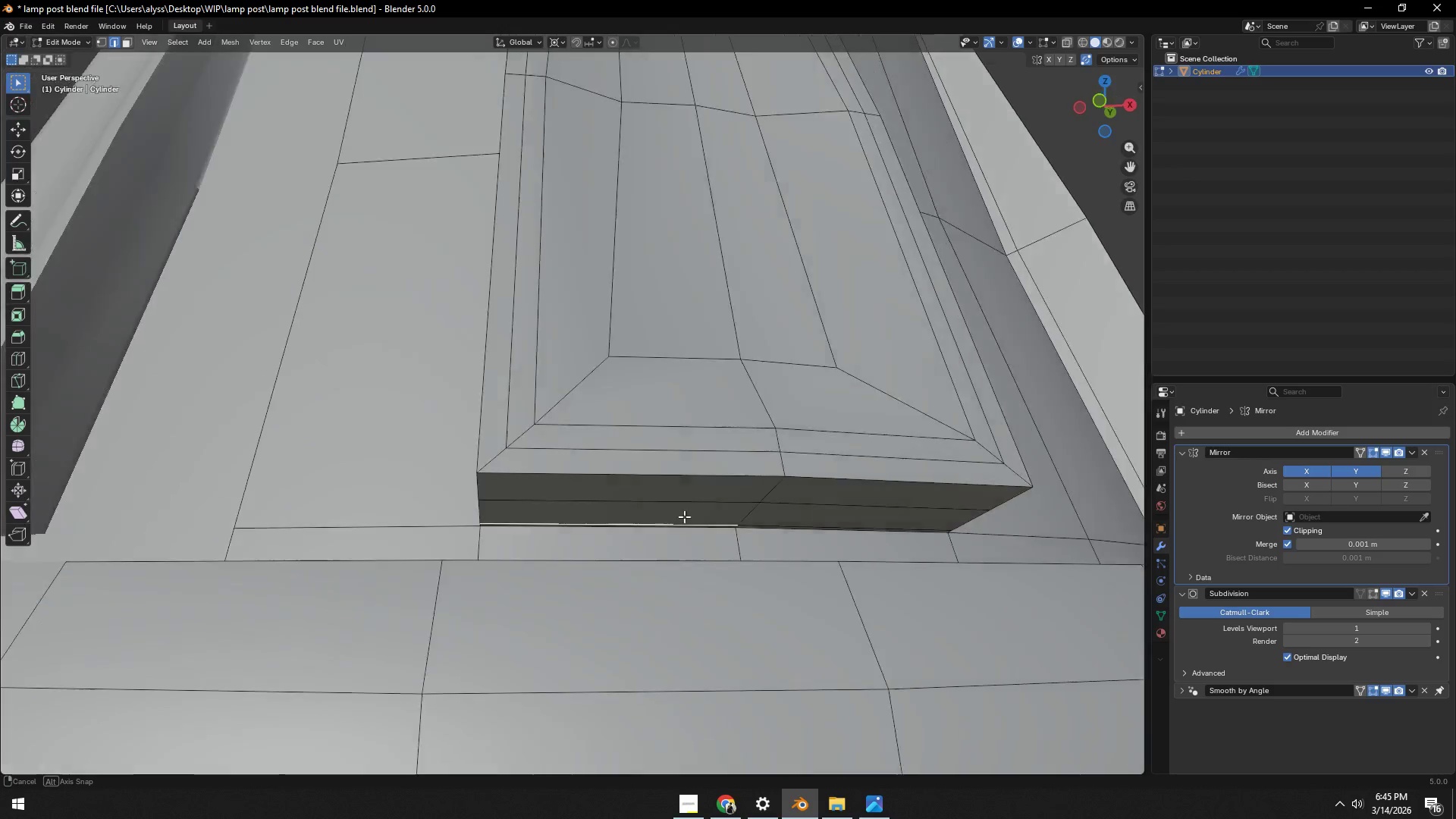 
hold_key(key=ShiftLeft, duration=0.34)
left_click([777, 517])
 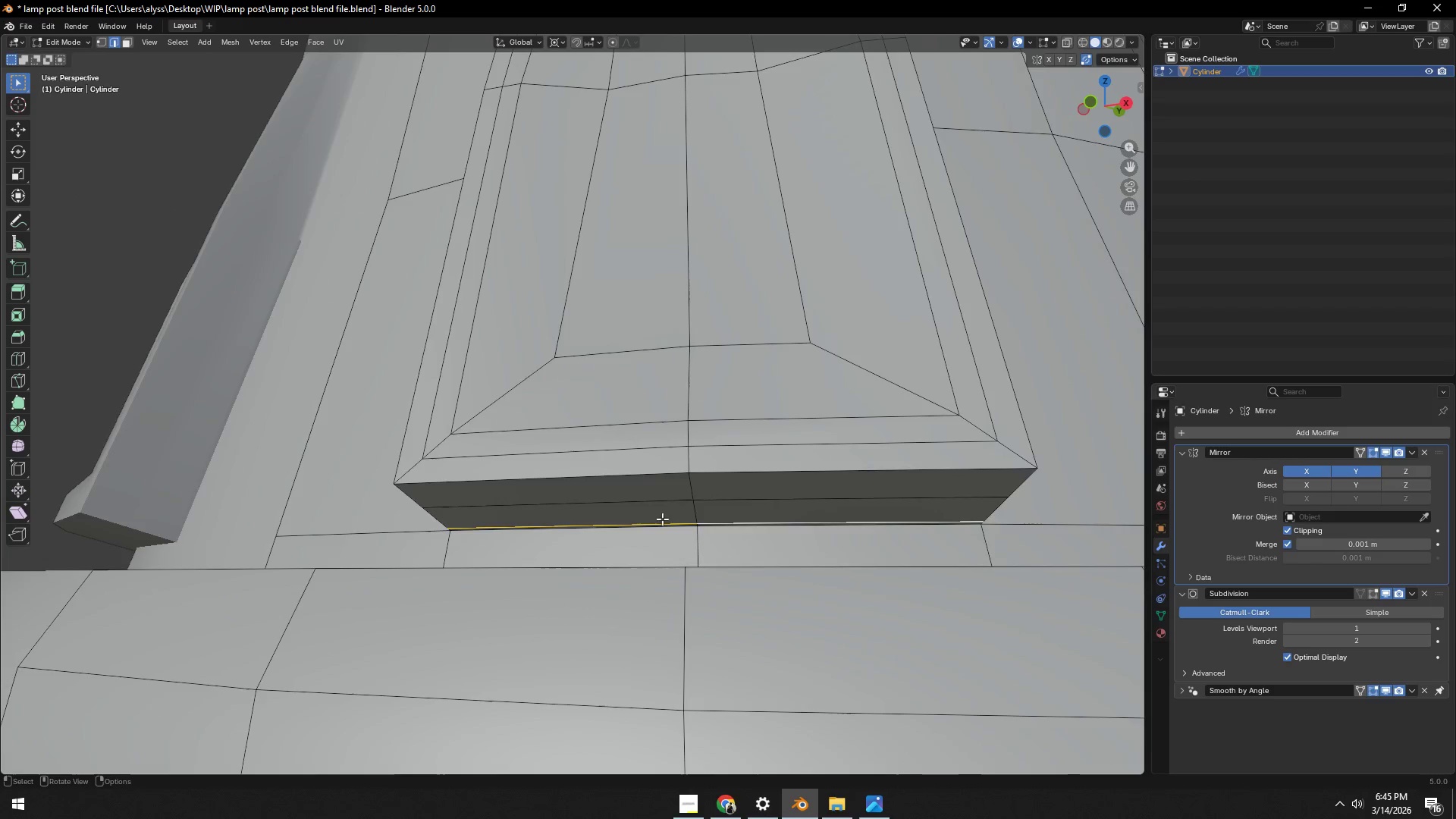 
scroll: coordinate [656, 519], scroll_direction: down, amount: 1.0
 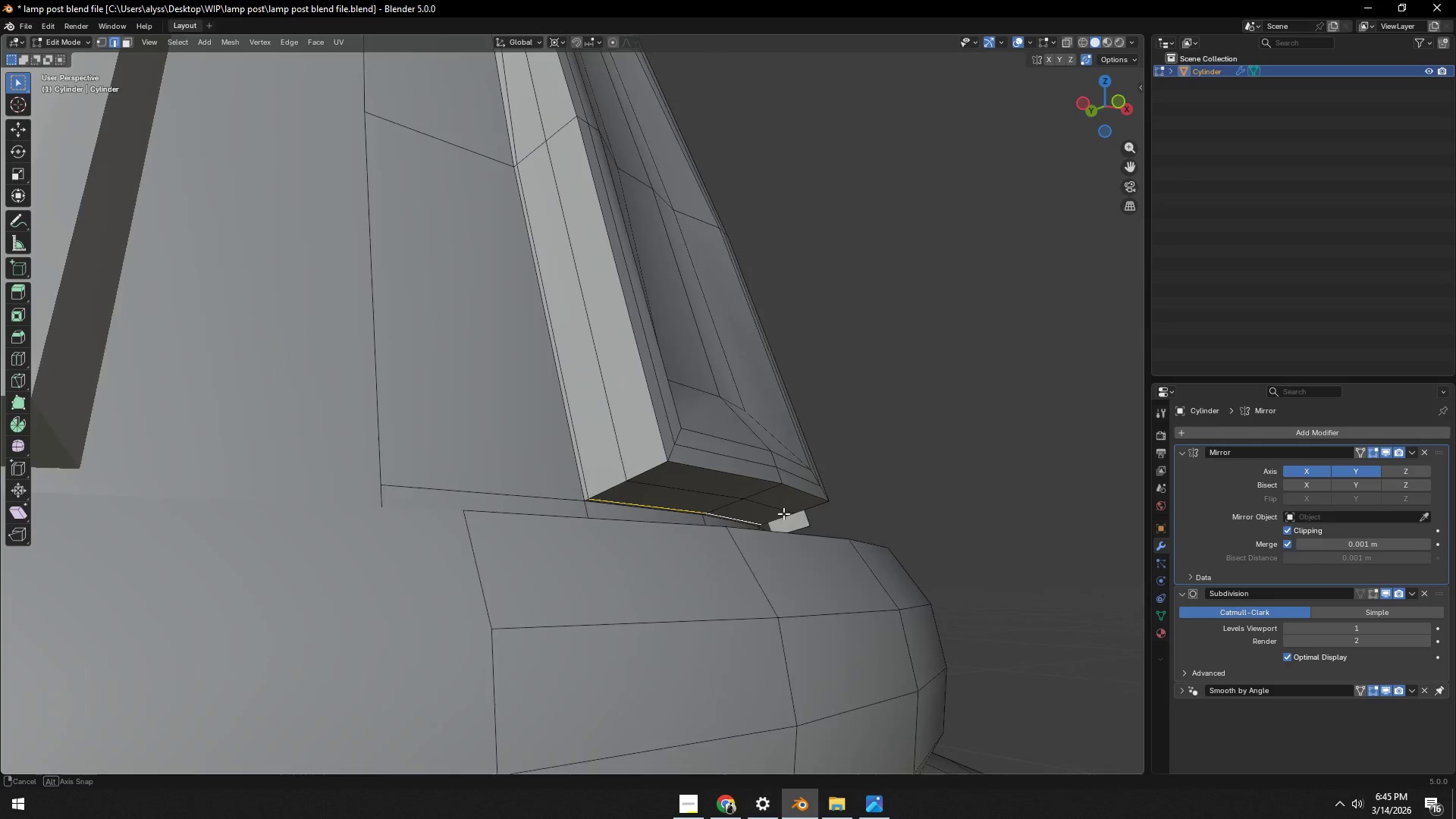 
type(gg)
 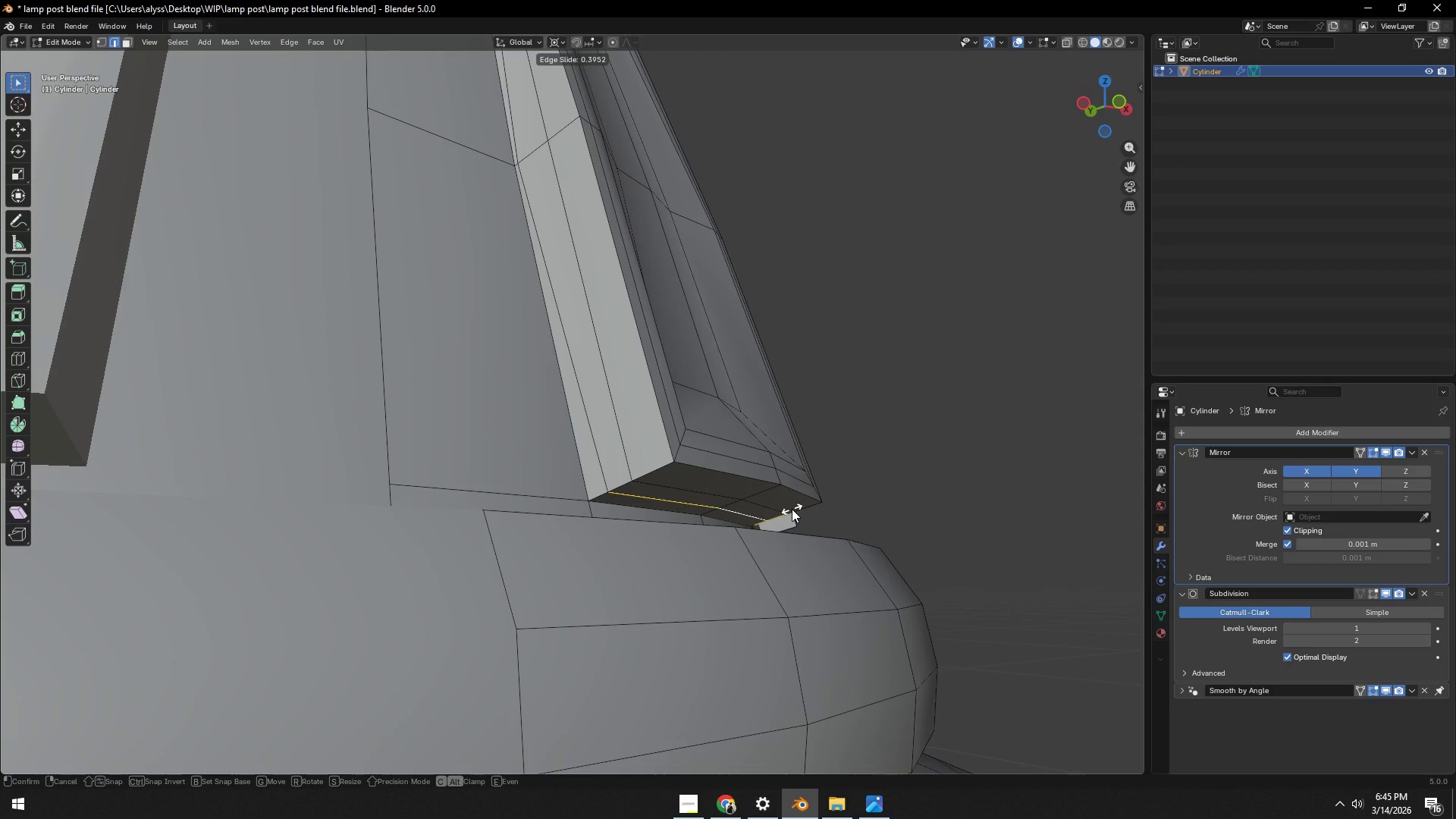 
left_click([792, 509])
 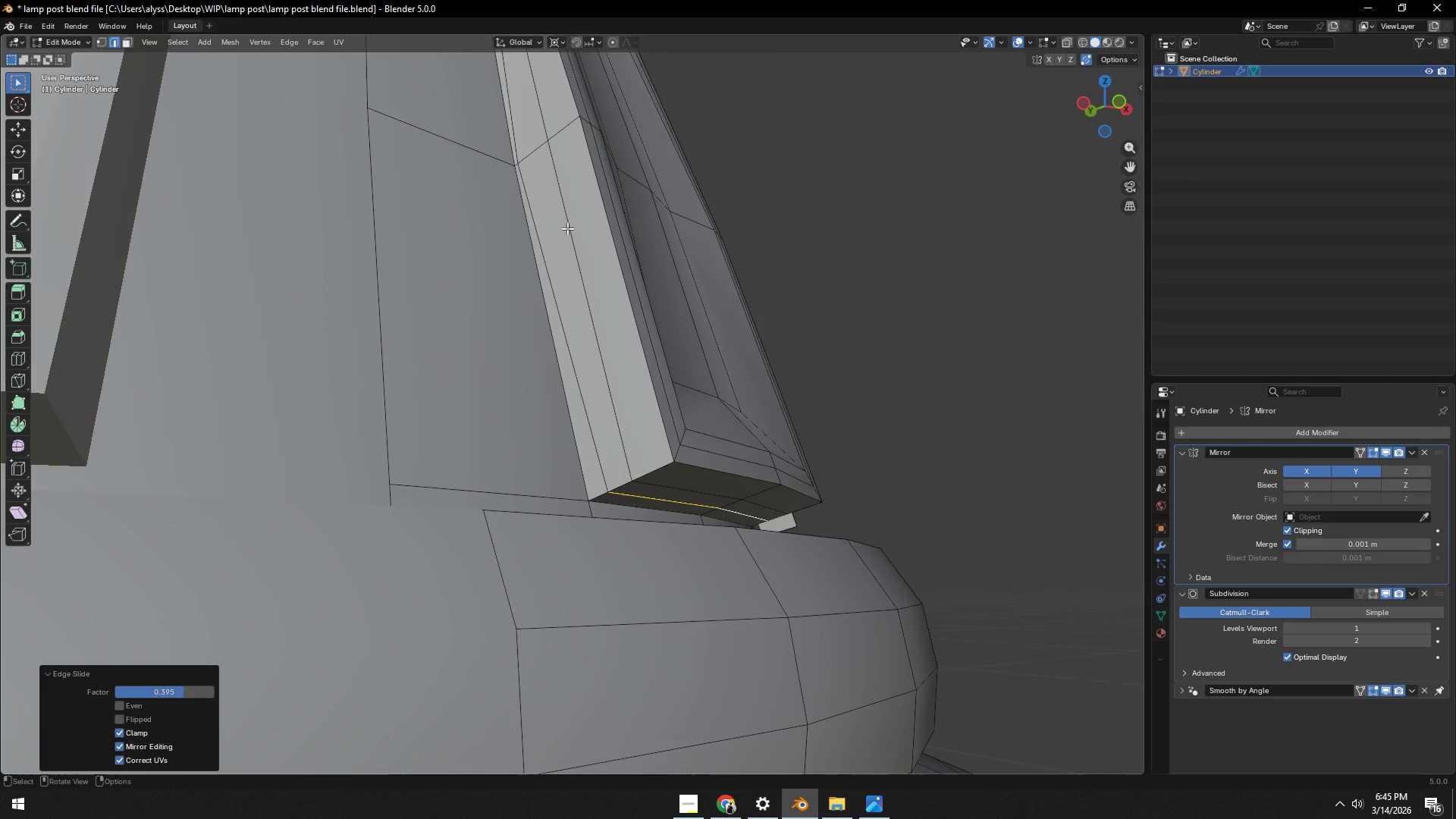 
key(1)
 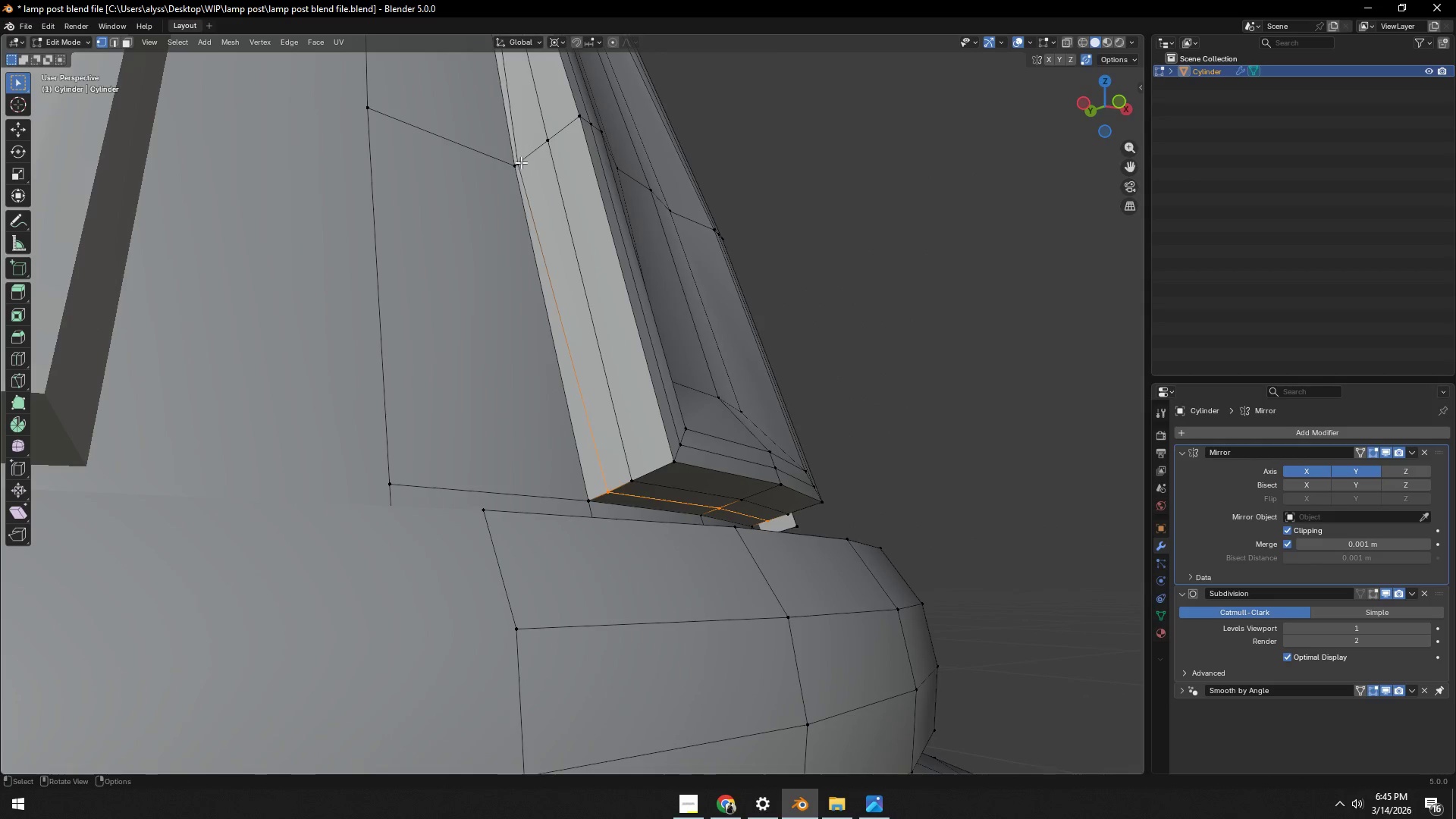 
left_click([521, 162])
 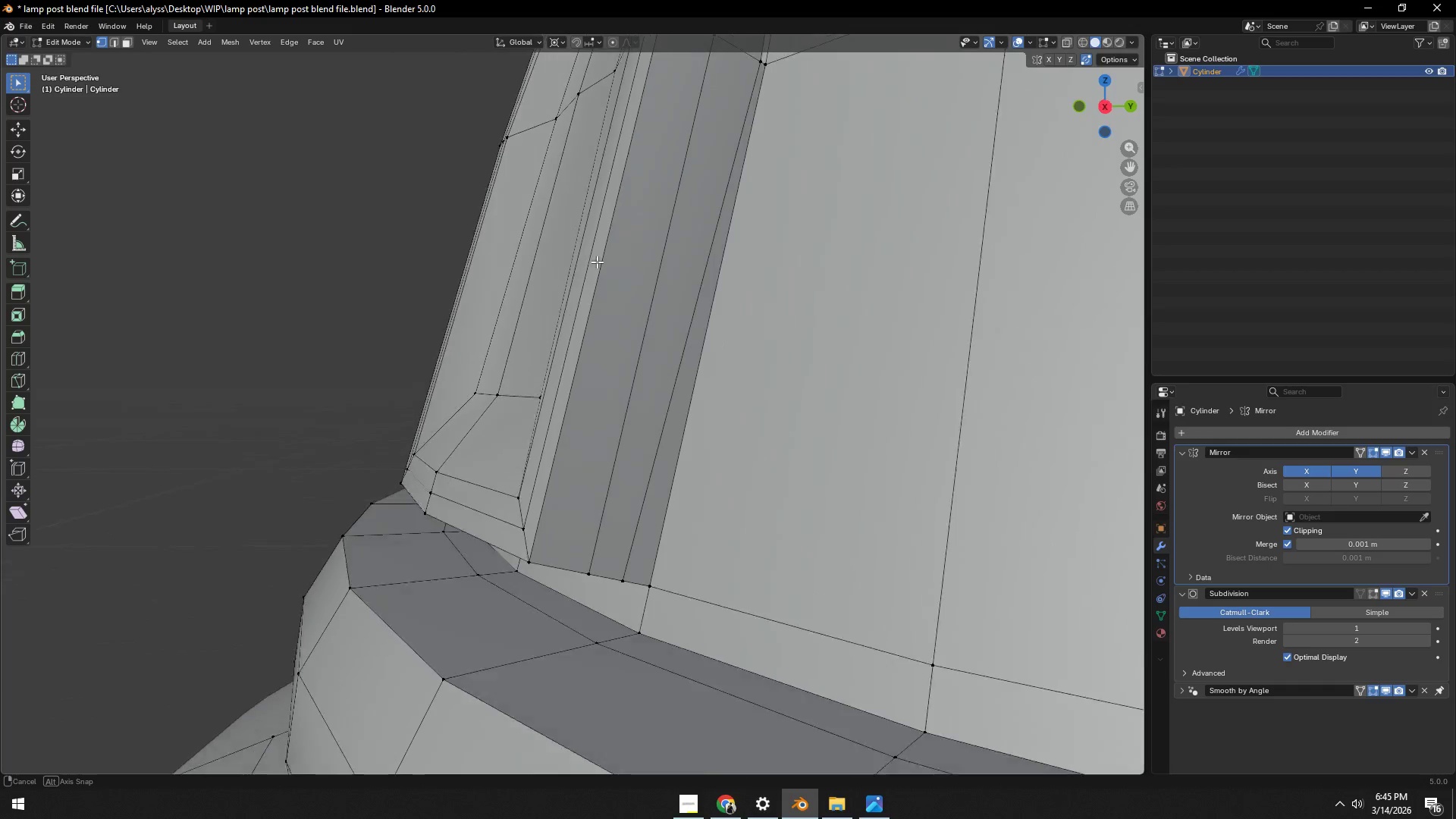 
hold_key(key=ShiftLeft, duration=0.47)
 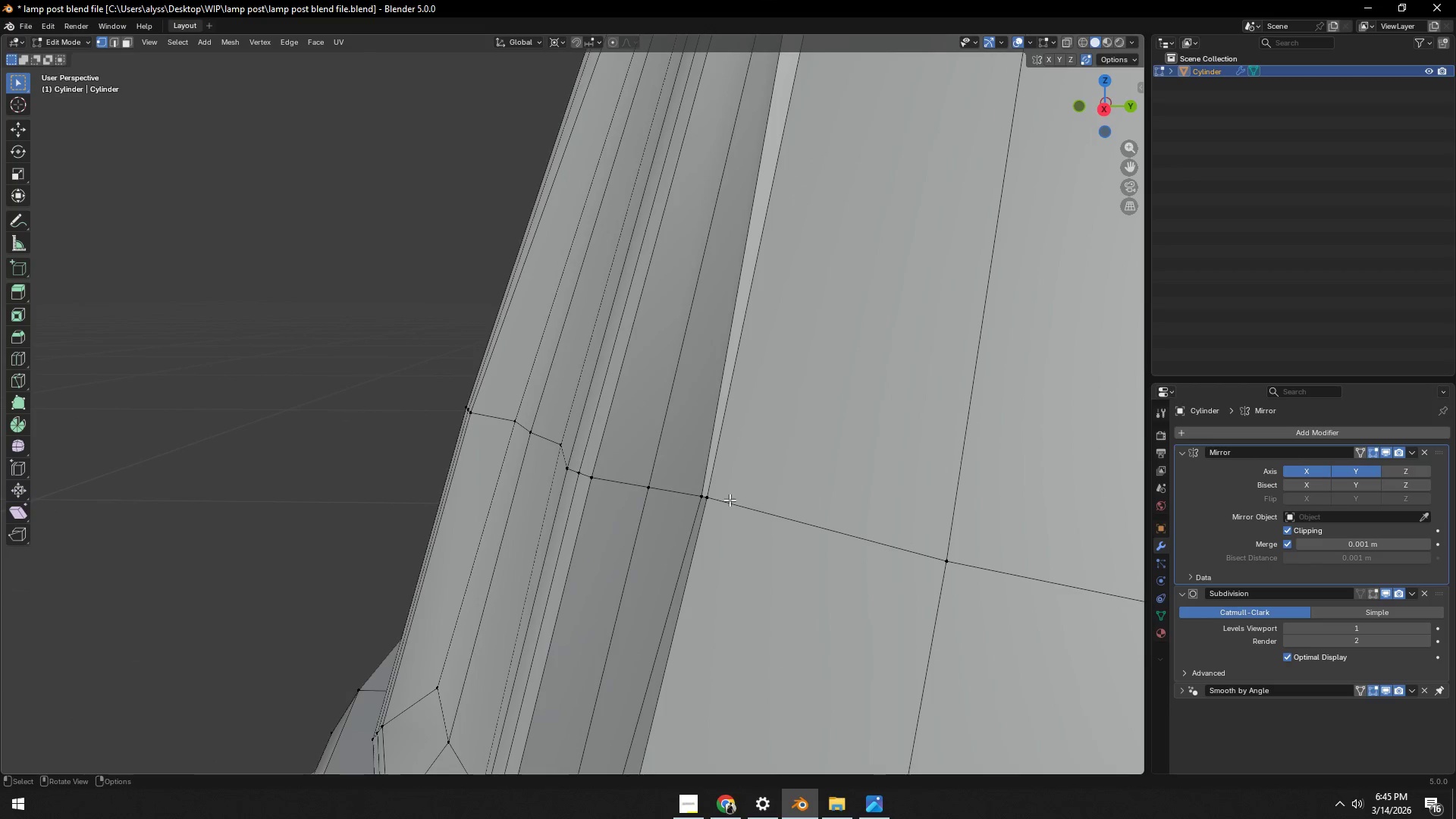 
key(Shift+ShiftLeft)
 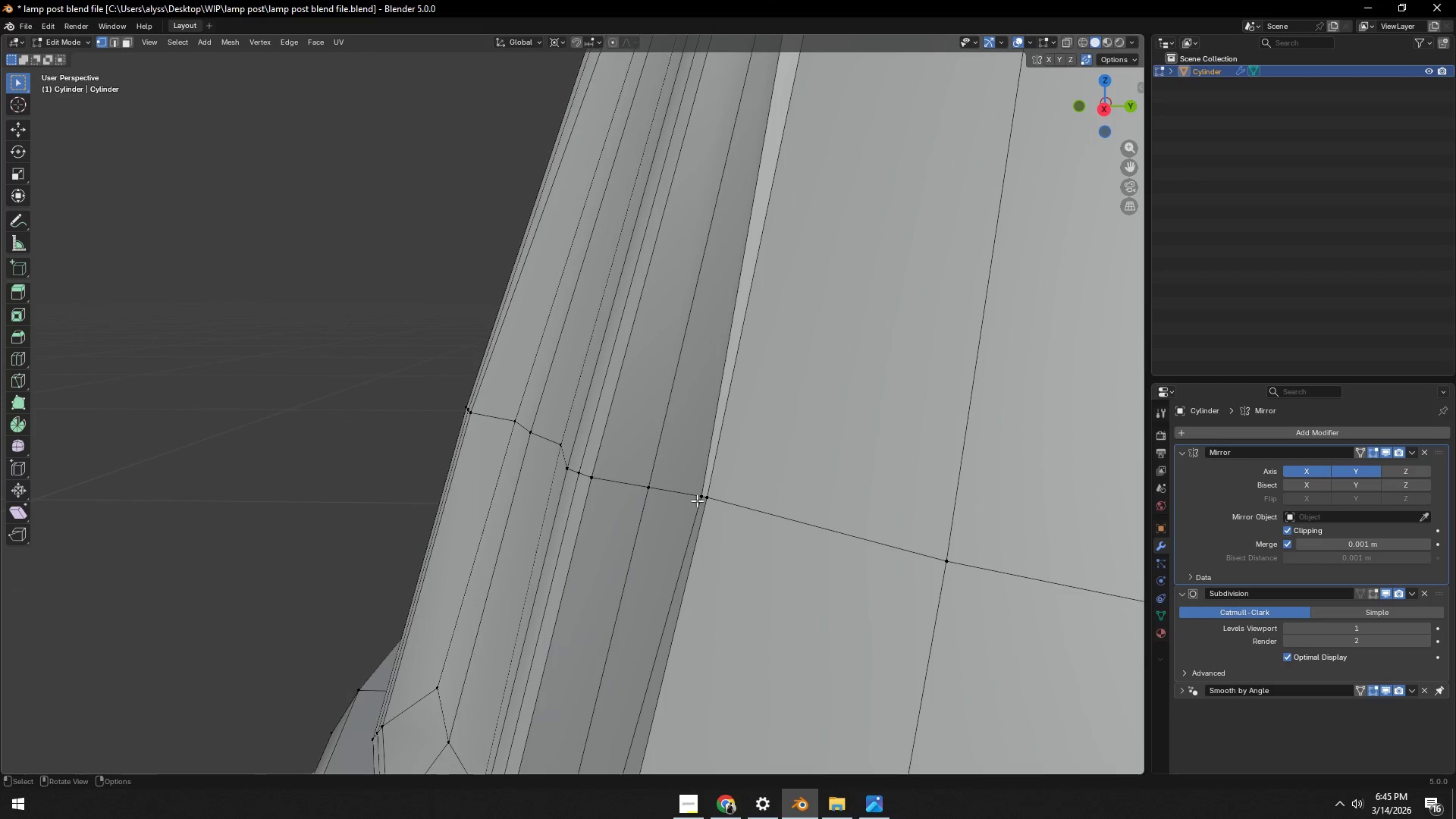 
hold_key(key=ShiftLeft, duration=0.34)
left_click([697, 500])
 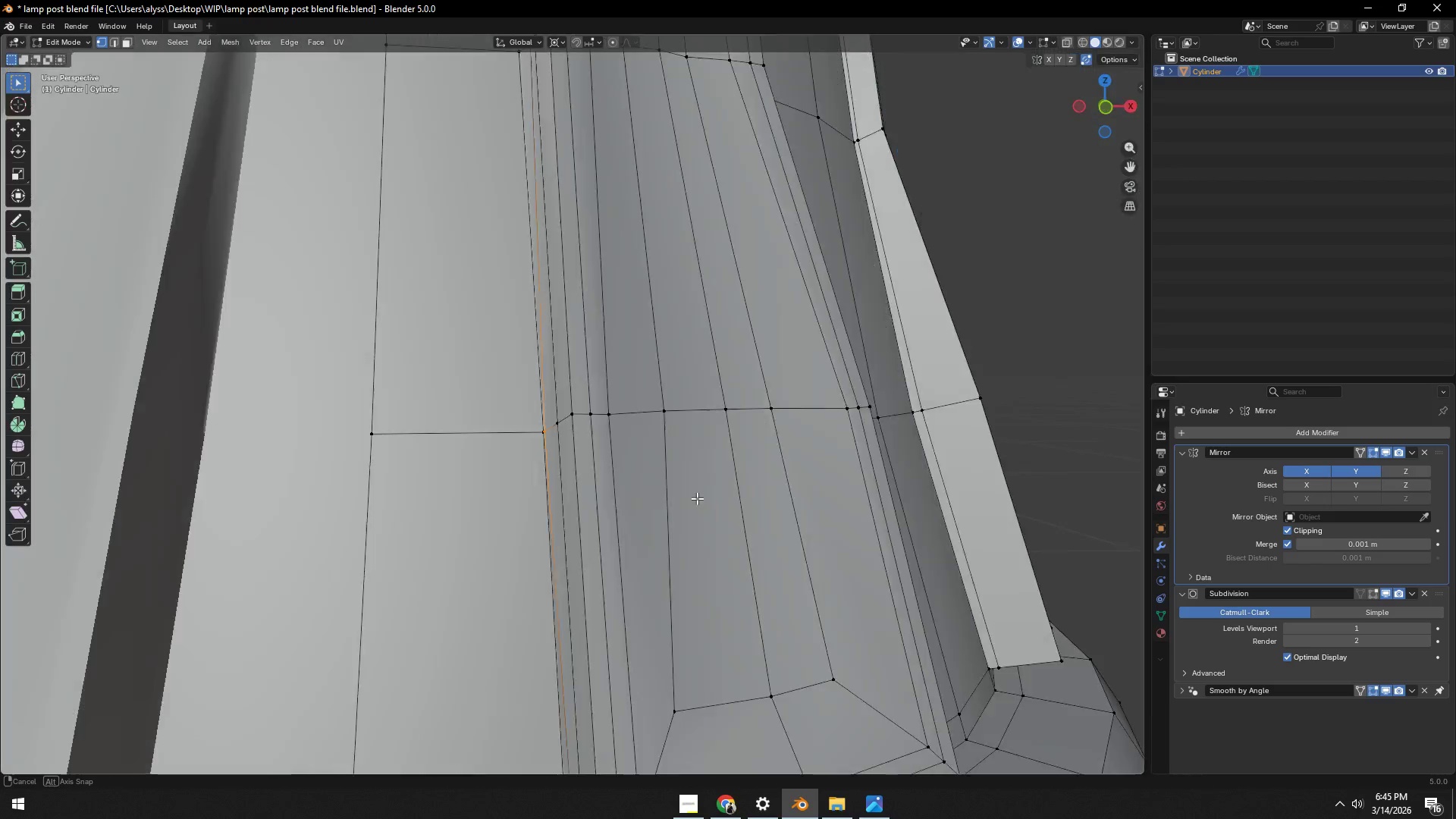 
scroll: coordinate [744, 494], scroll_direction: down, amount: 1.0
 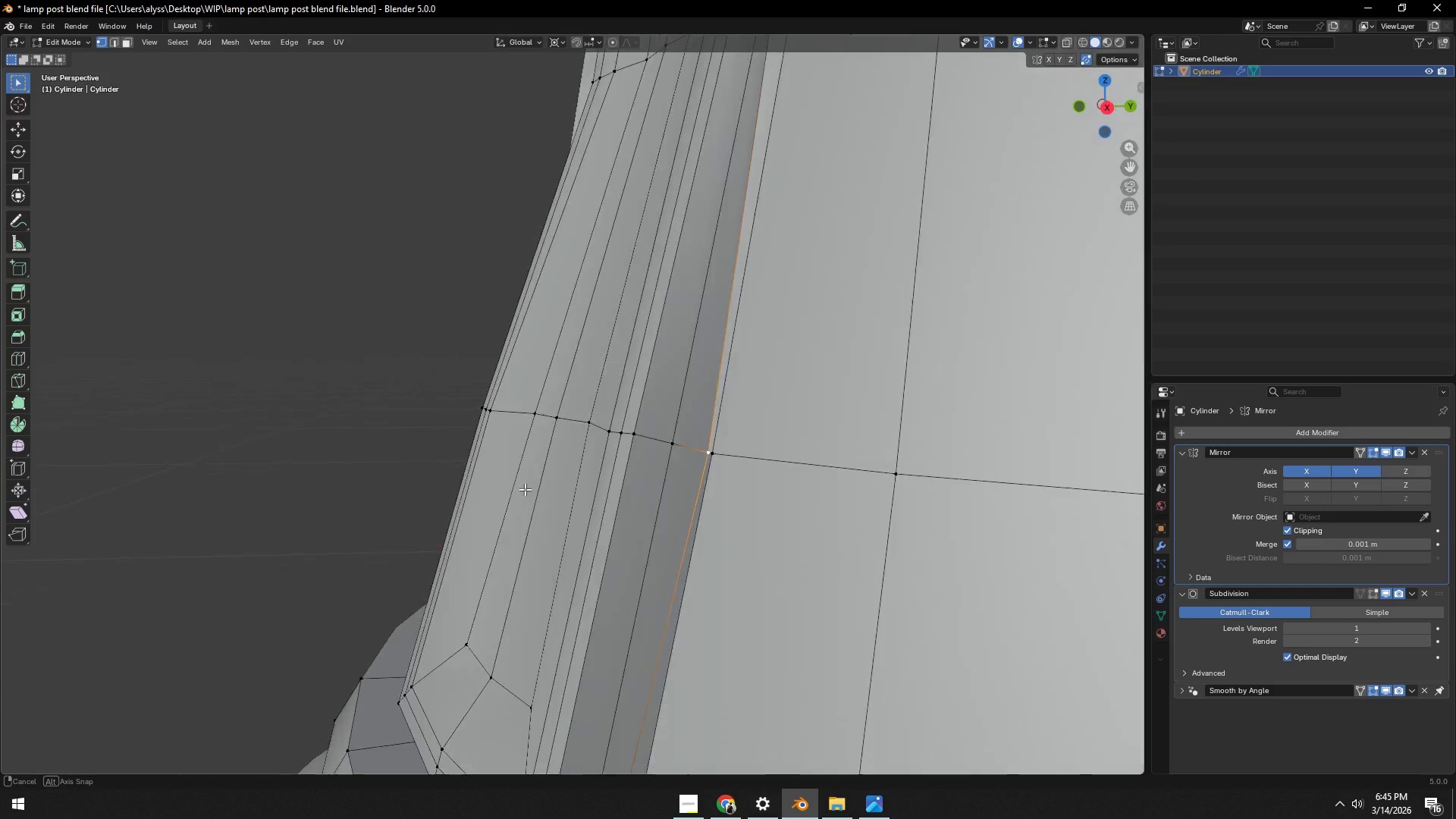 
type(gg)
 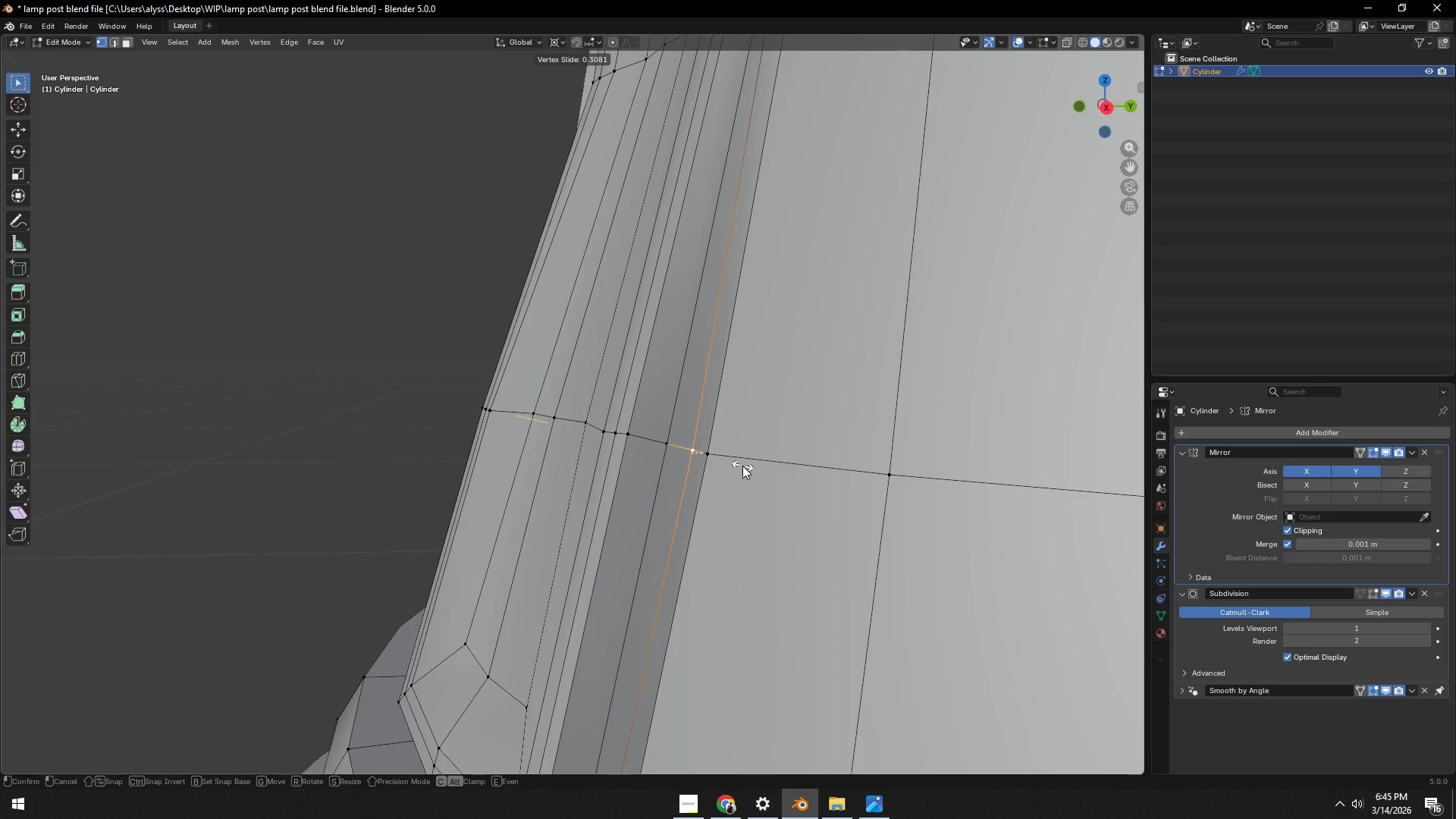 
left_click([742, 466])
 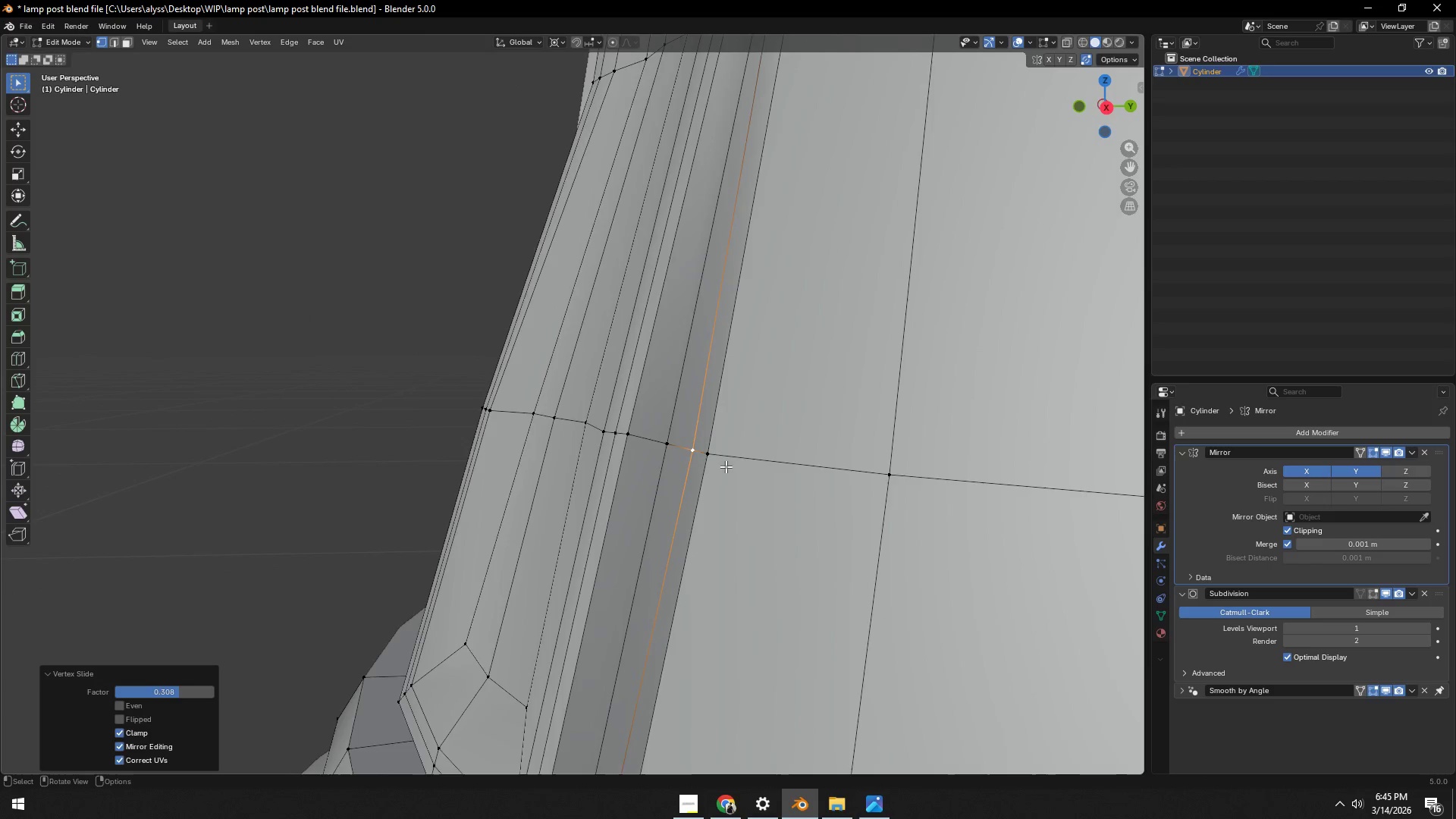 
key(Tab)
 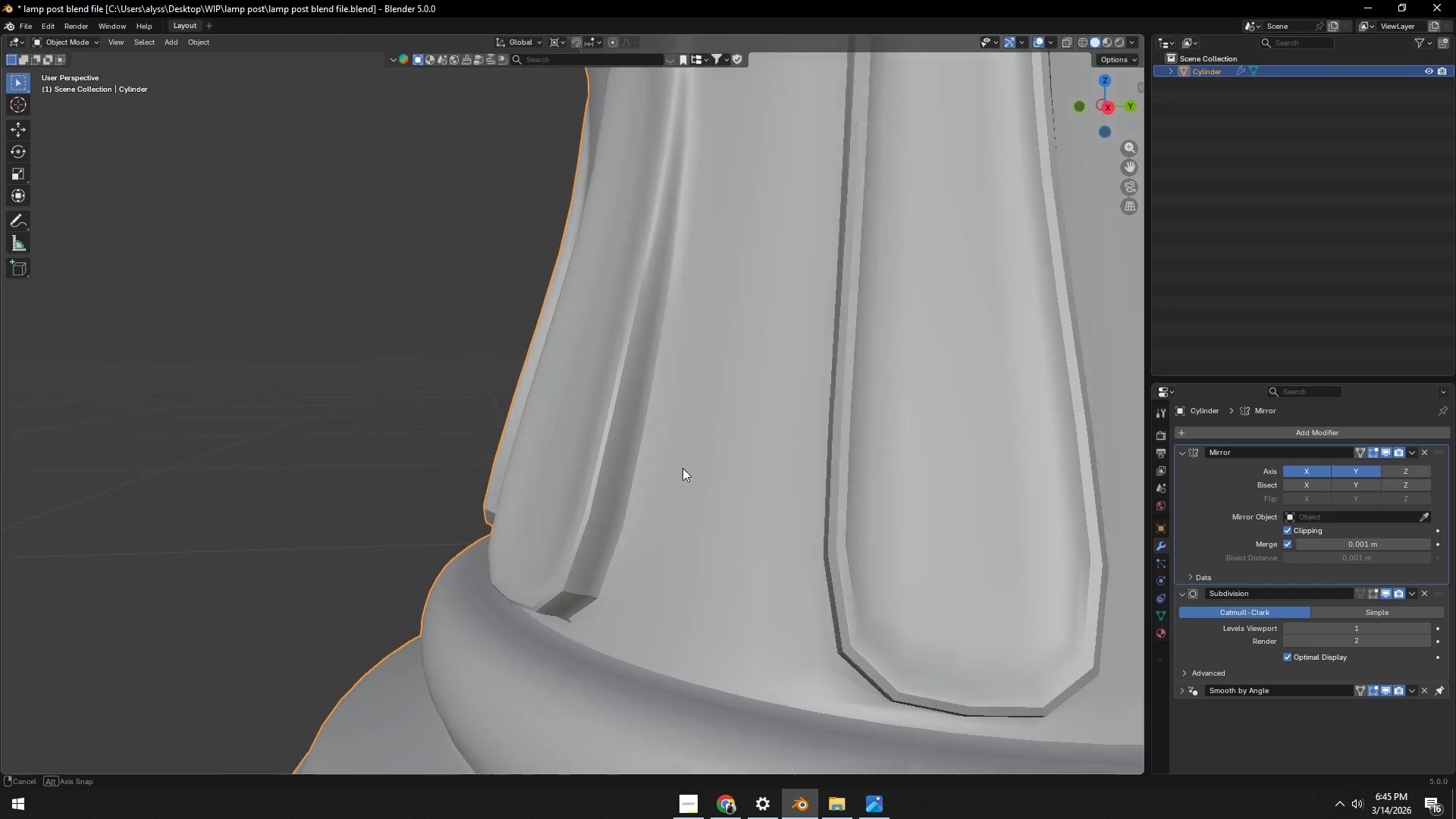 
scroll: coordinate [711, 469], scroll_direction: down, amount: 3.0
 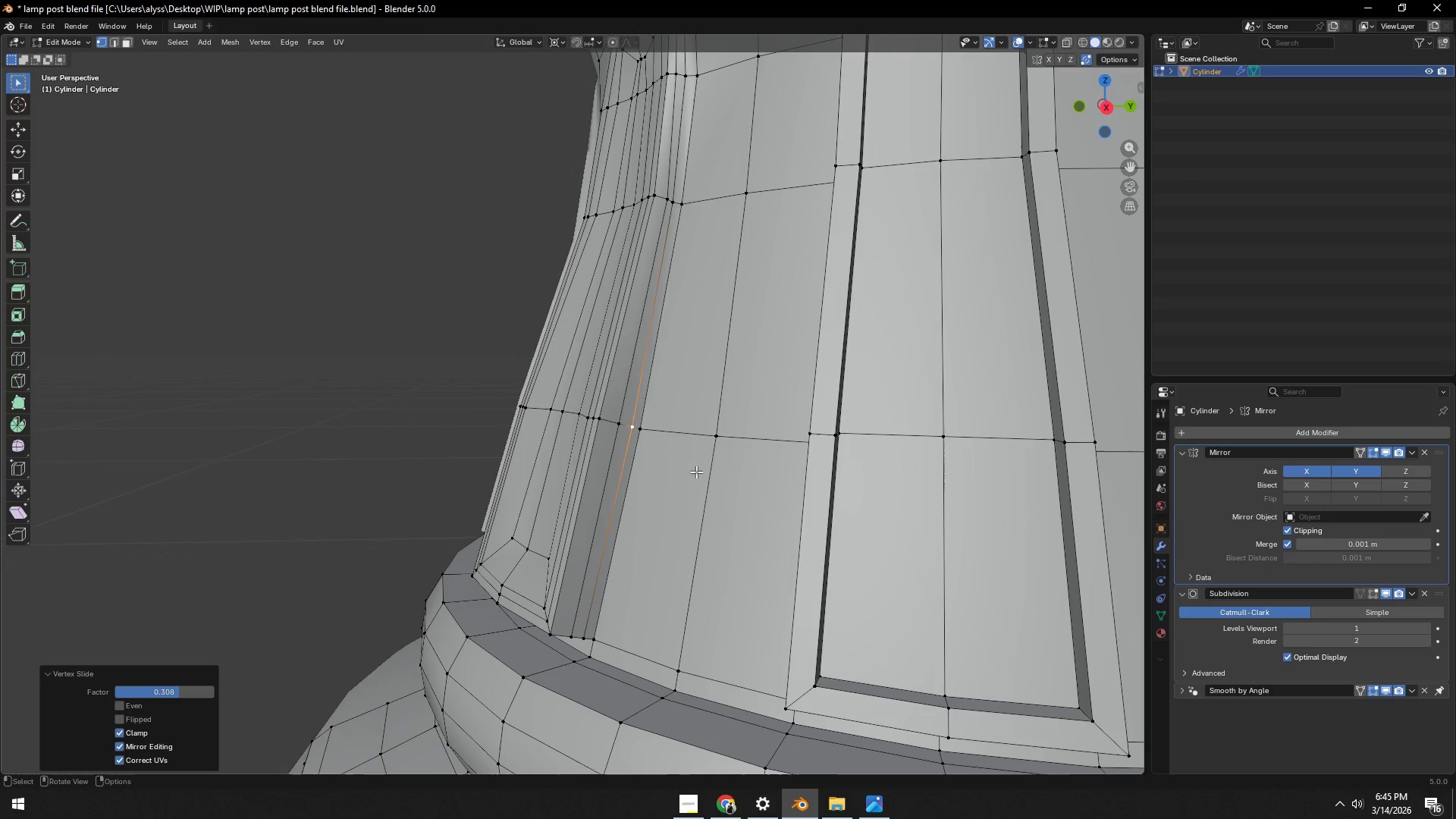 
key(Control+S)
 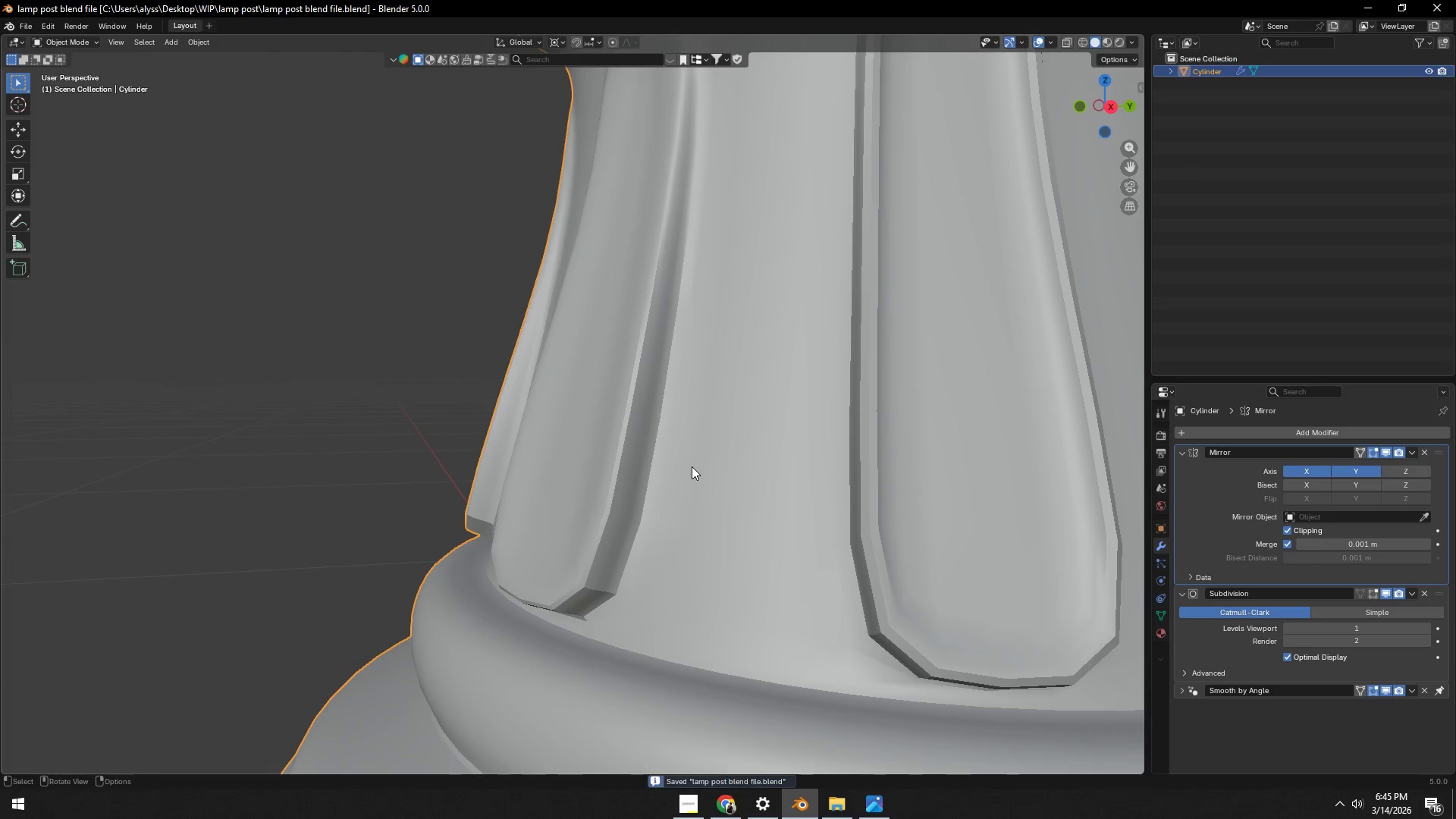 
scroll: coordinate [740, 516], scroll_direction: down, amount: 6.0
 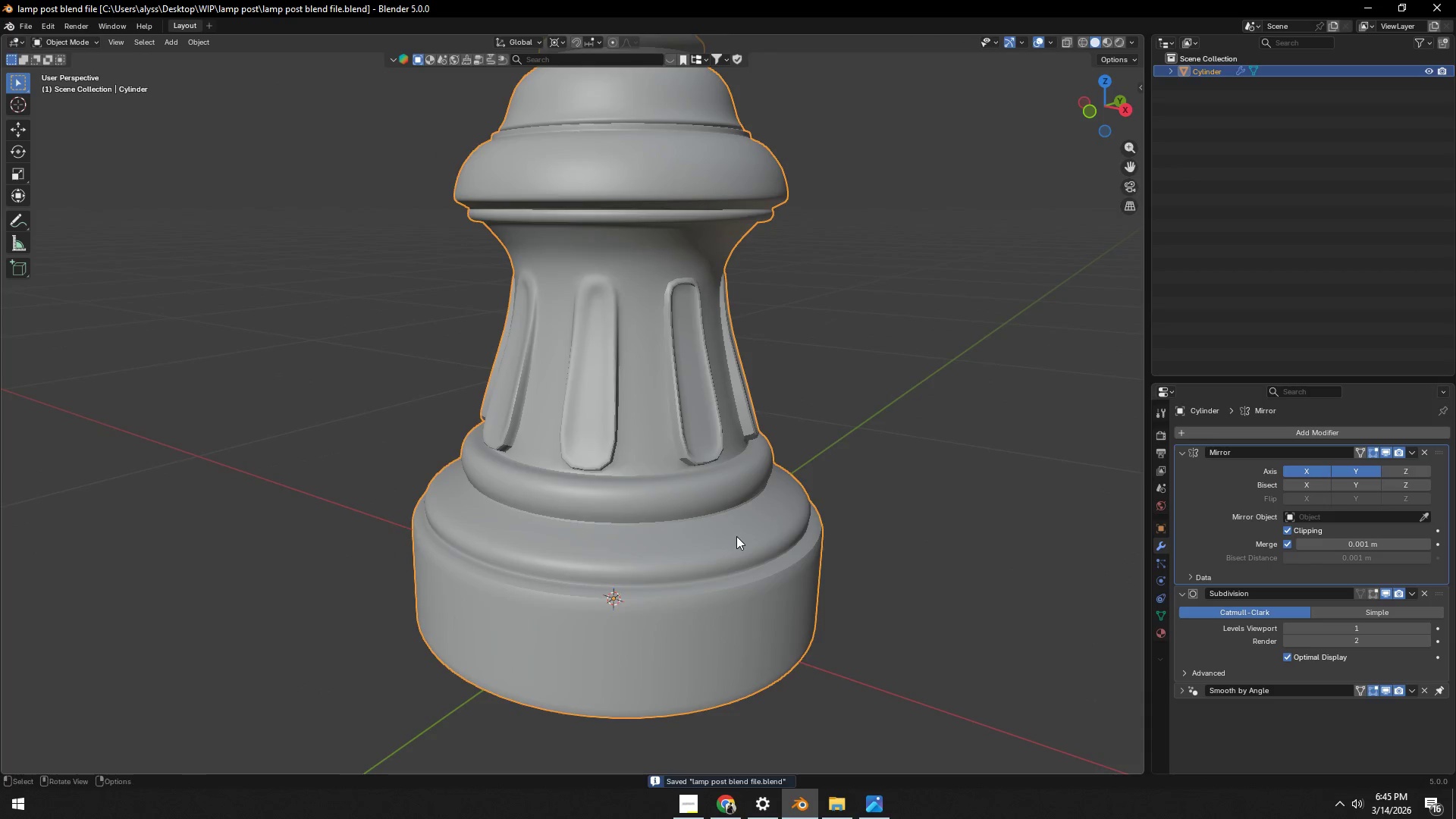 
key(Shift+ShiftLeft)
 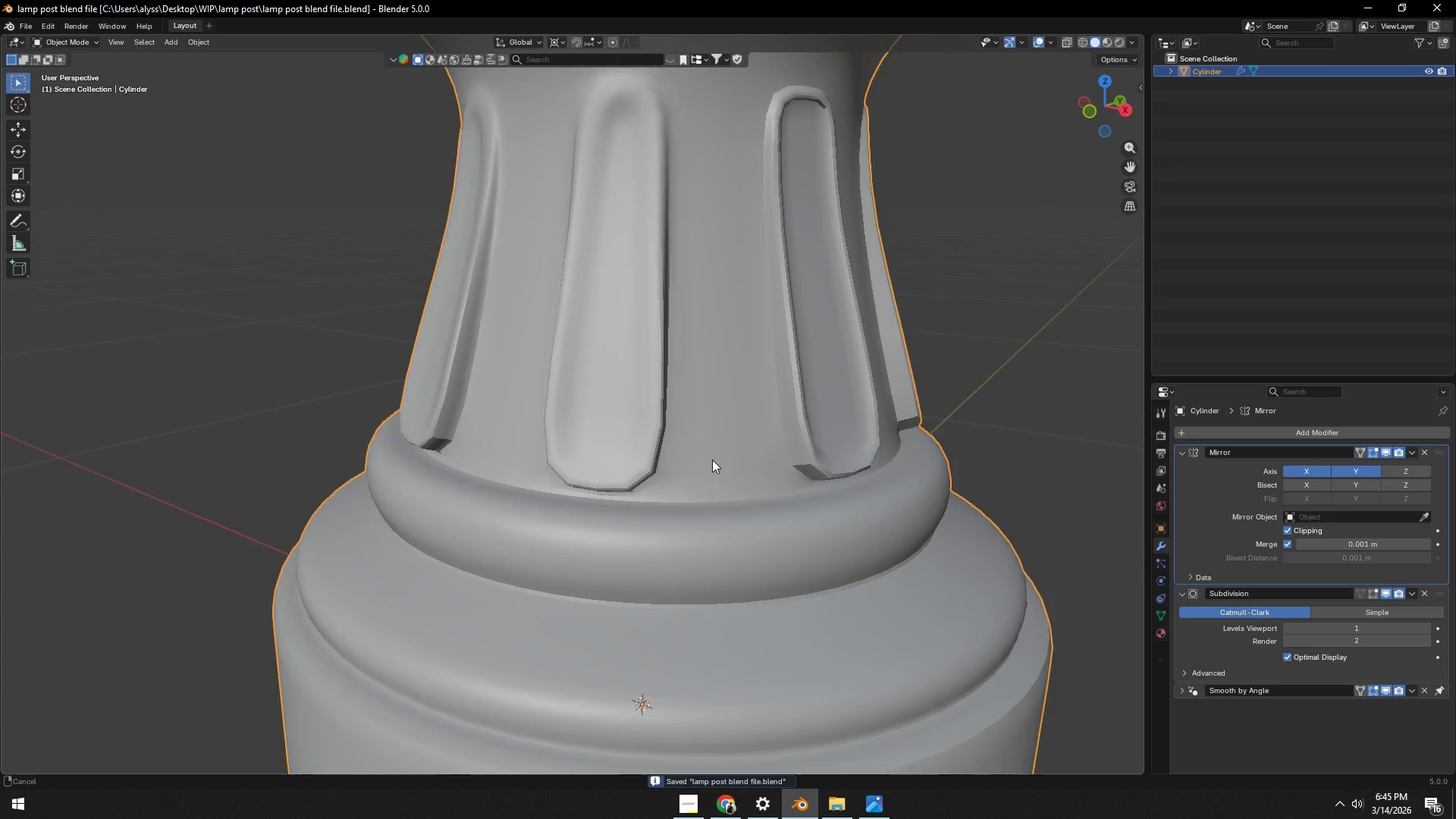 
scroll: coordinate [720, 538], scroll_direction: up, amount: 4.0
 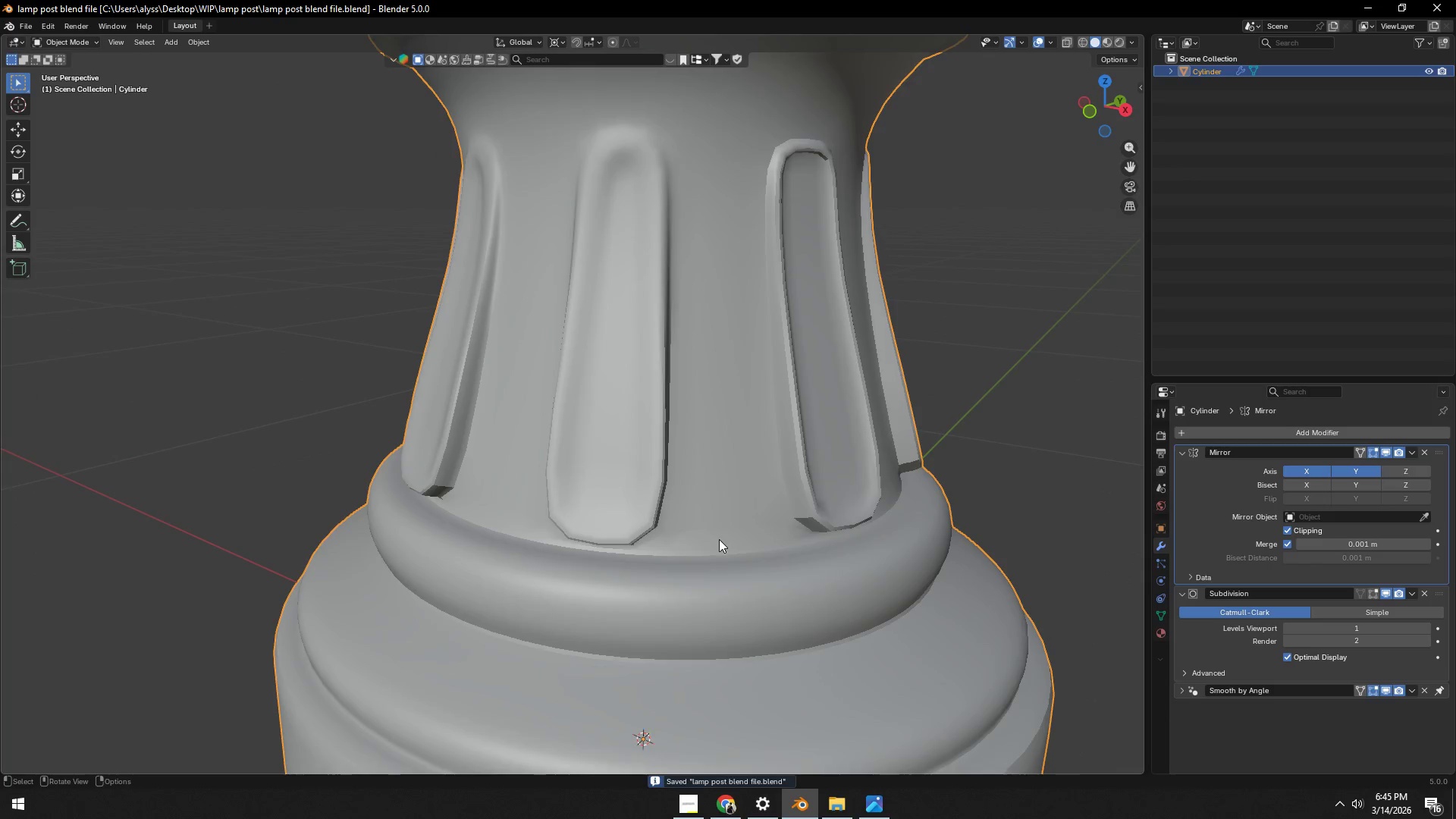 
key(Tab)
 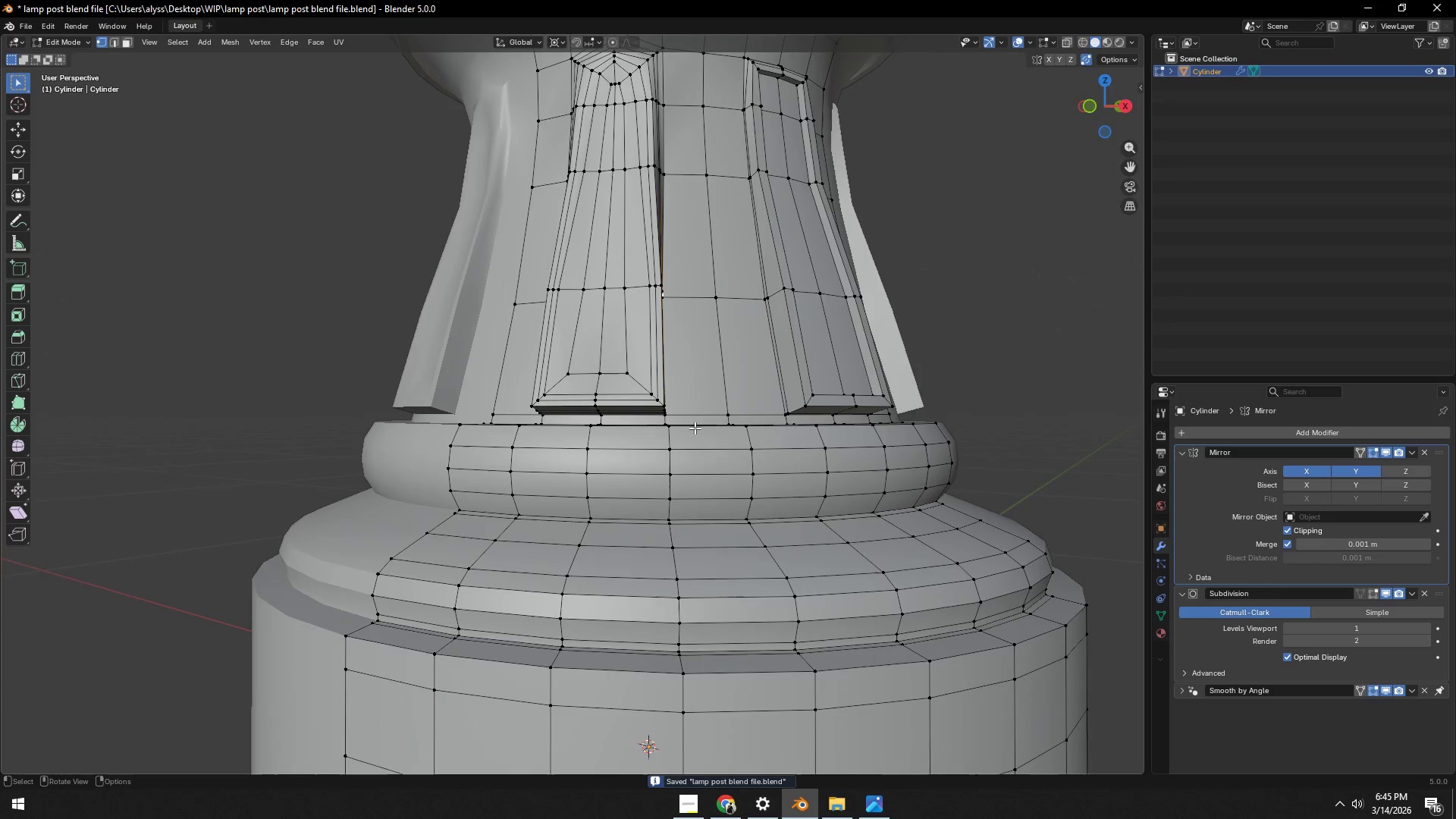 
scroll: coordinate [692, 439], scroll_direction: up, amount: 4.0
 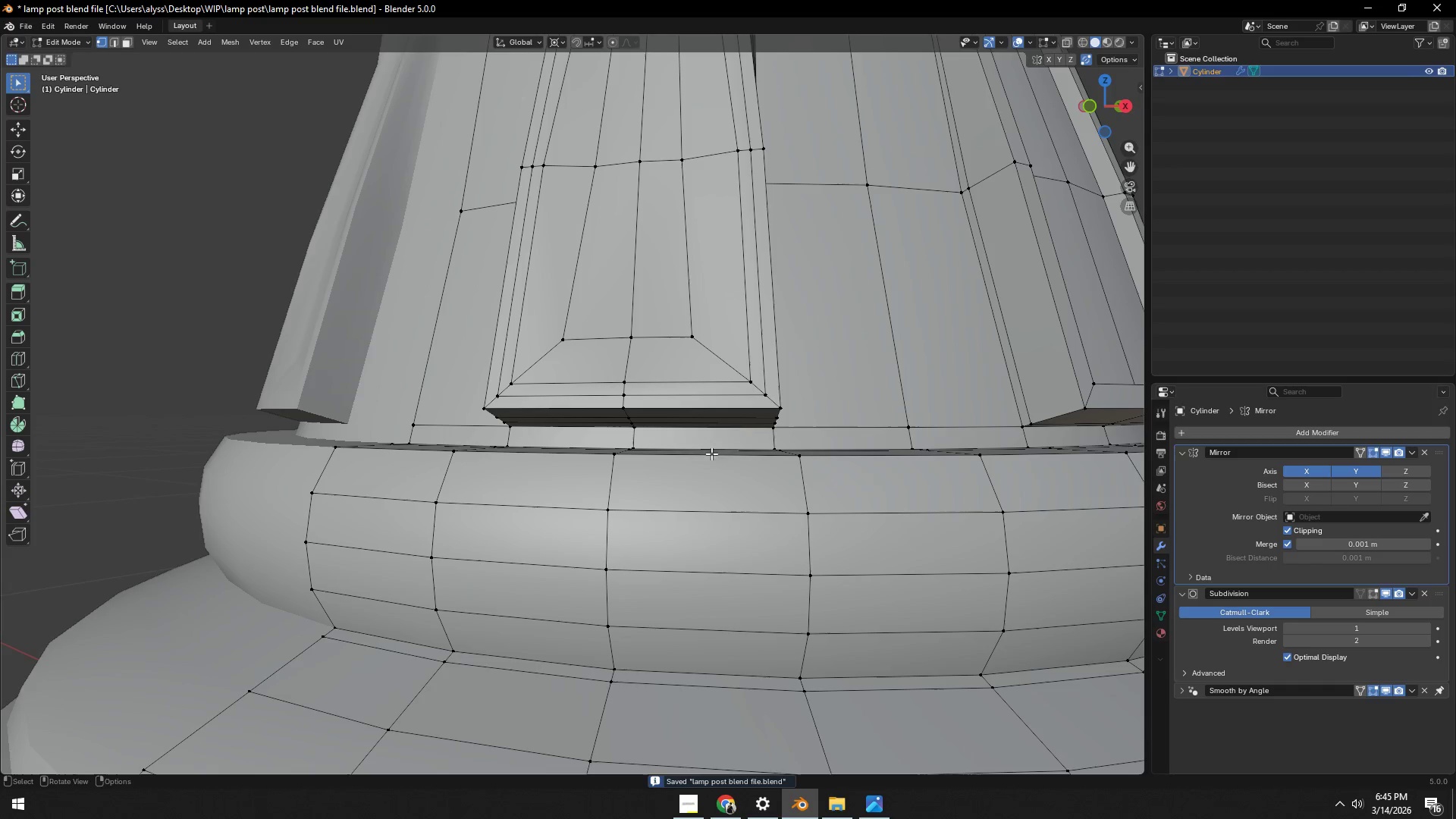 
key(Shift+ShiftLeft)
 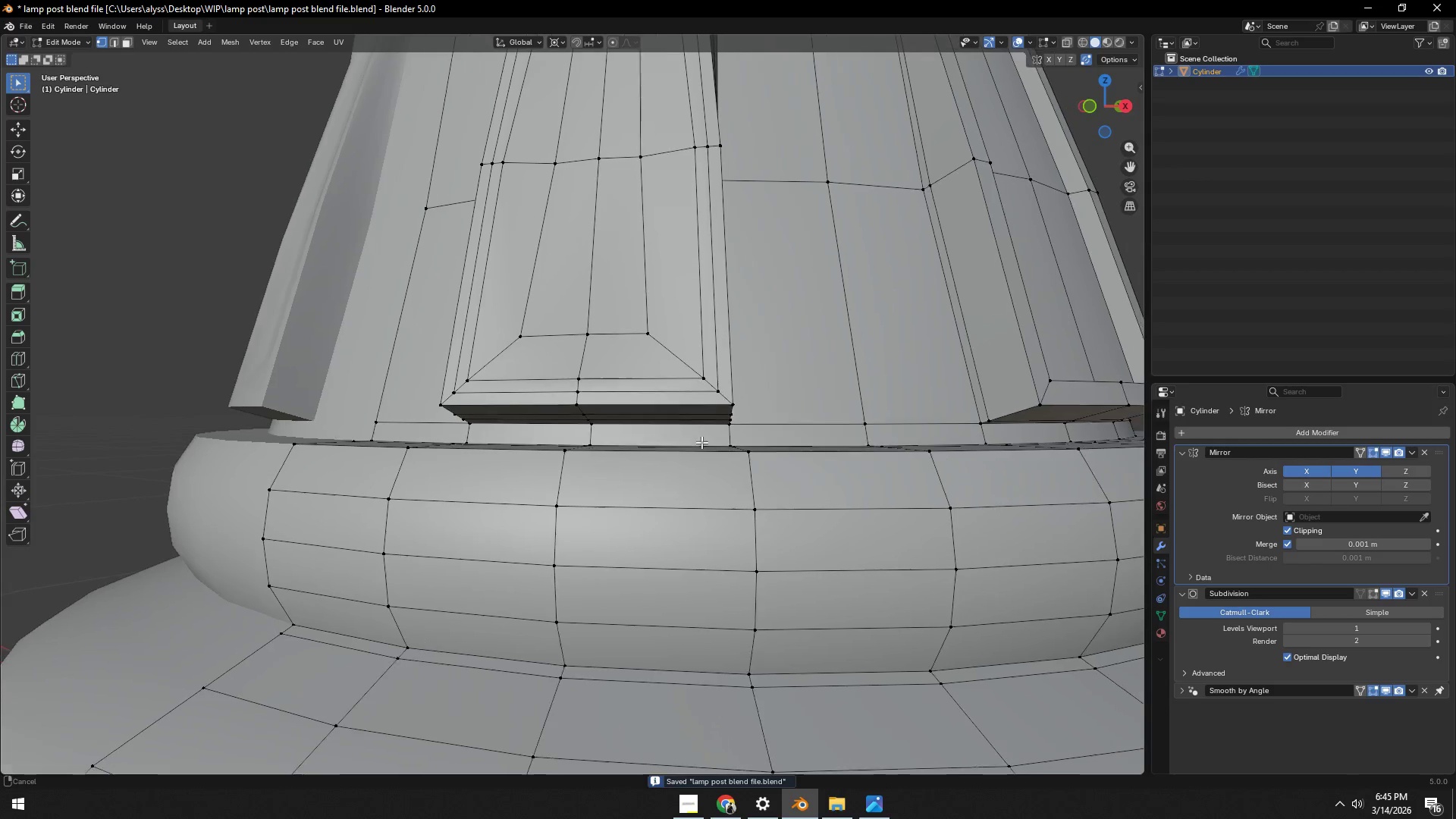 
scroll: coordinate [657, 495], scroll_direction: up, amount: 2.0
 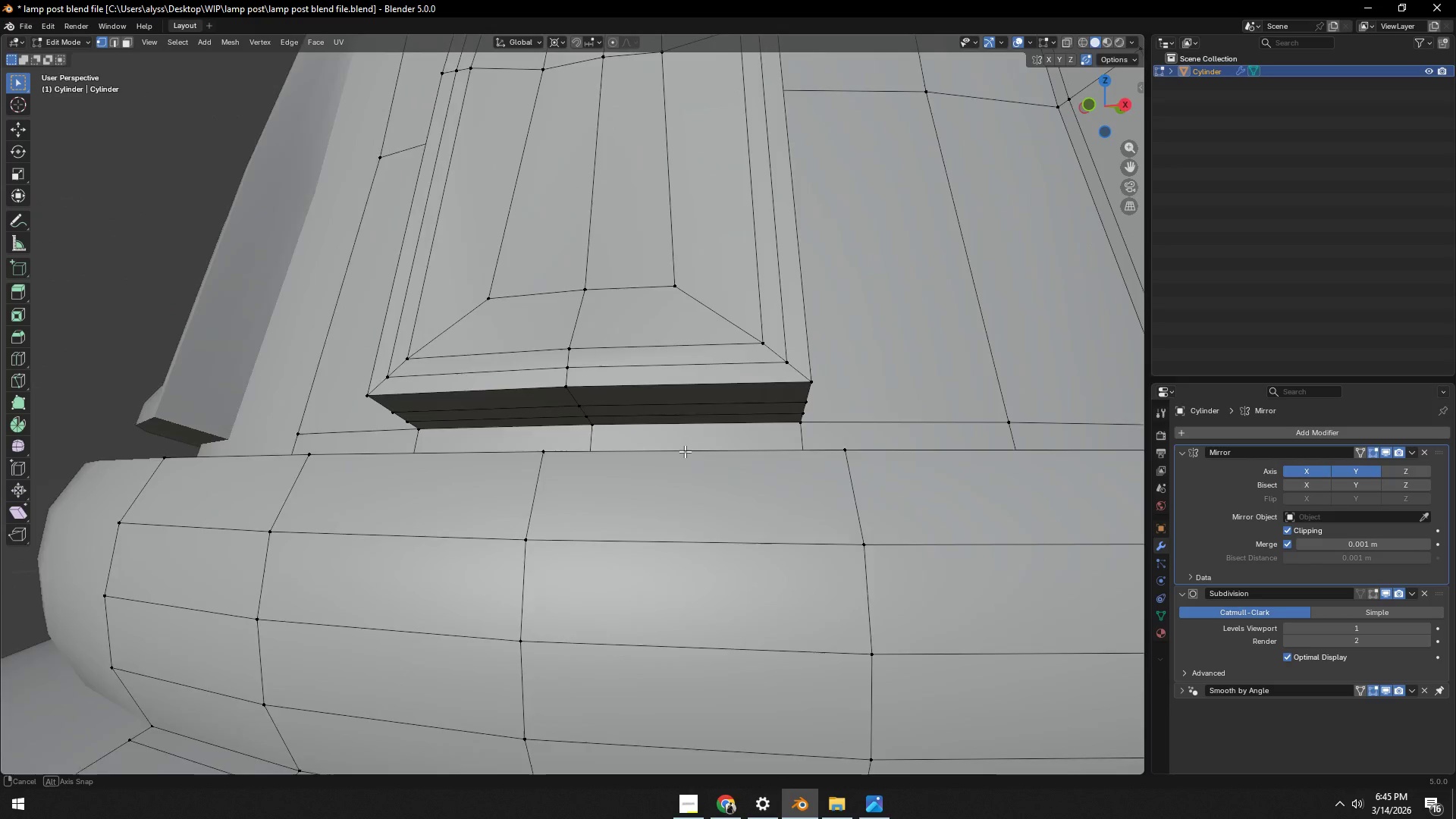 
key(Control+ControlLeft)
 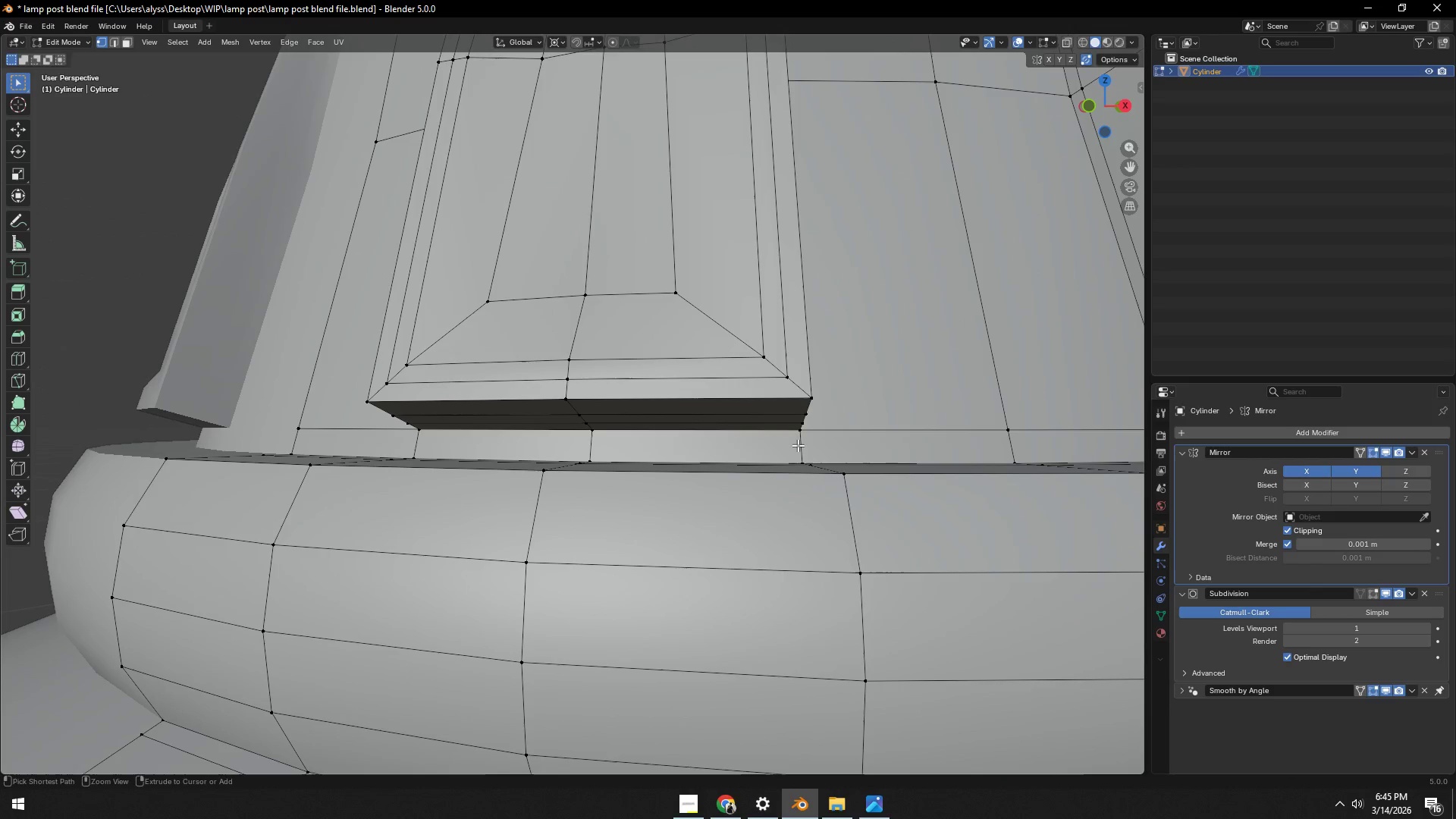 
key(Control+R)
 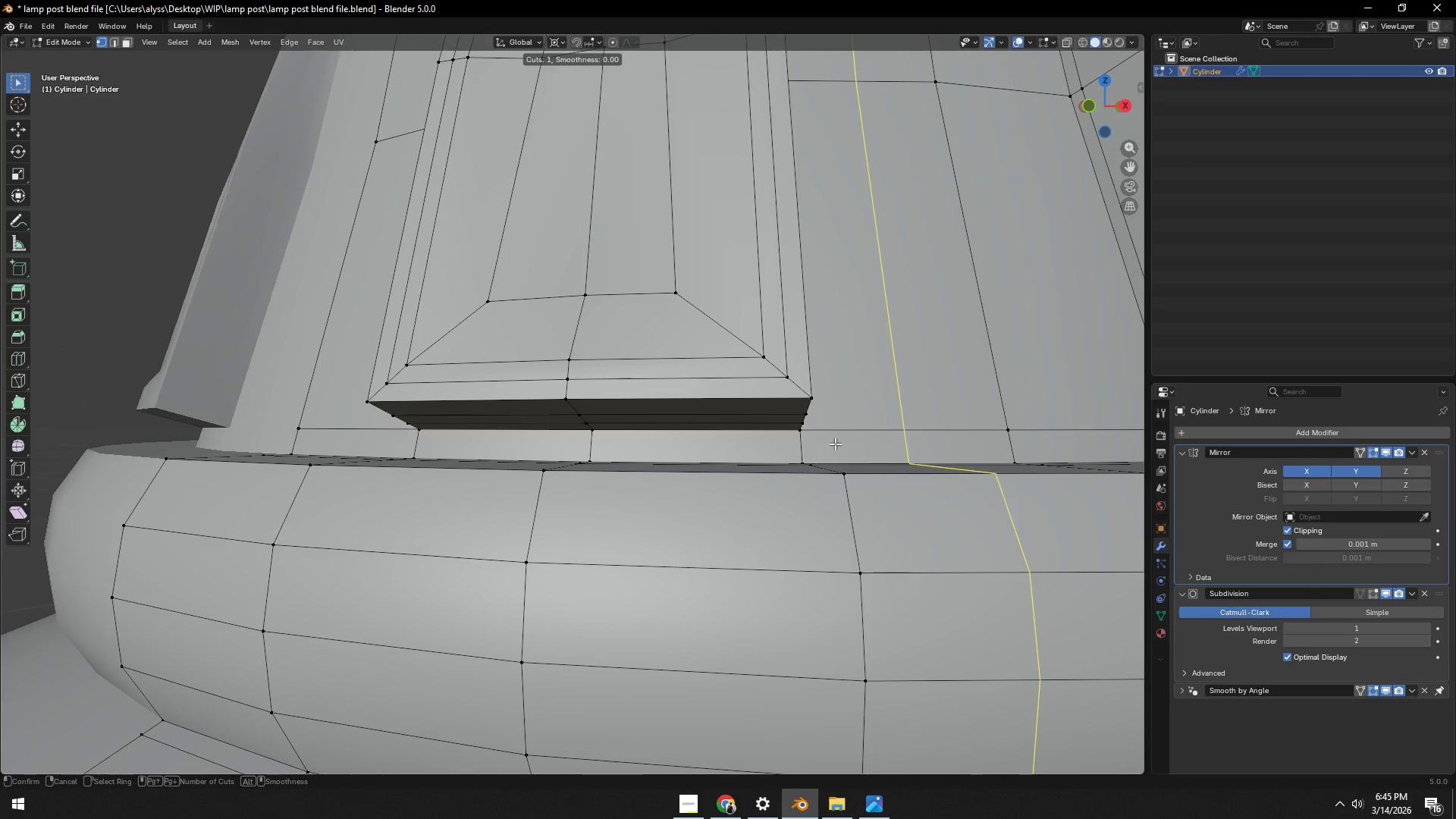 
right_click([867, 444])
 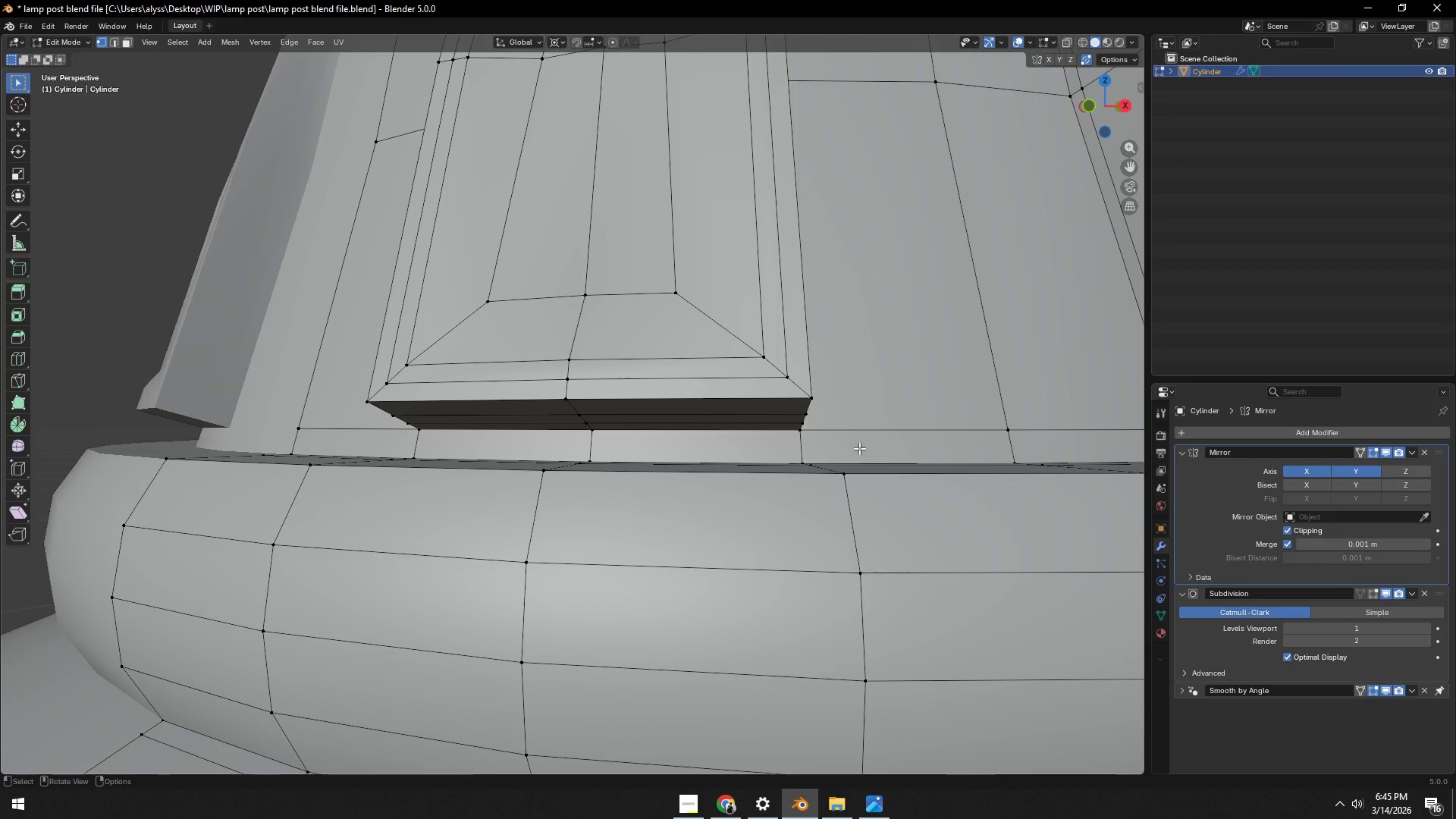 
scroll: coordinate [851, 451], scroll_direction: down, amount: 2.0
 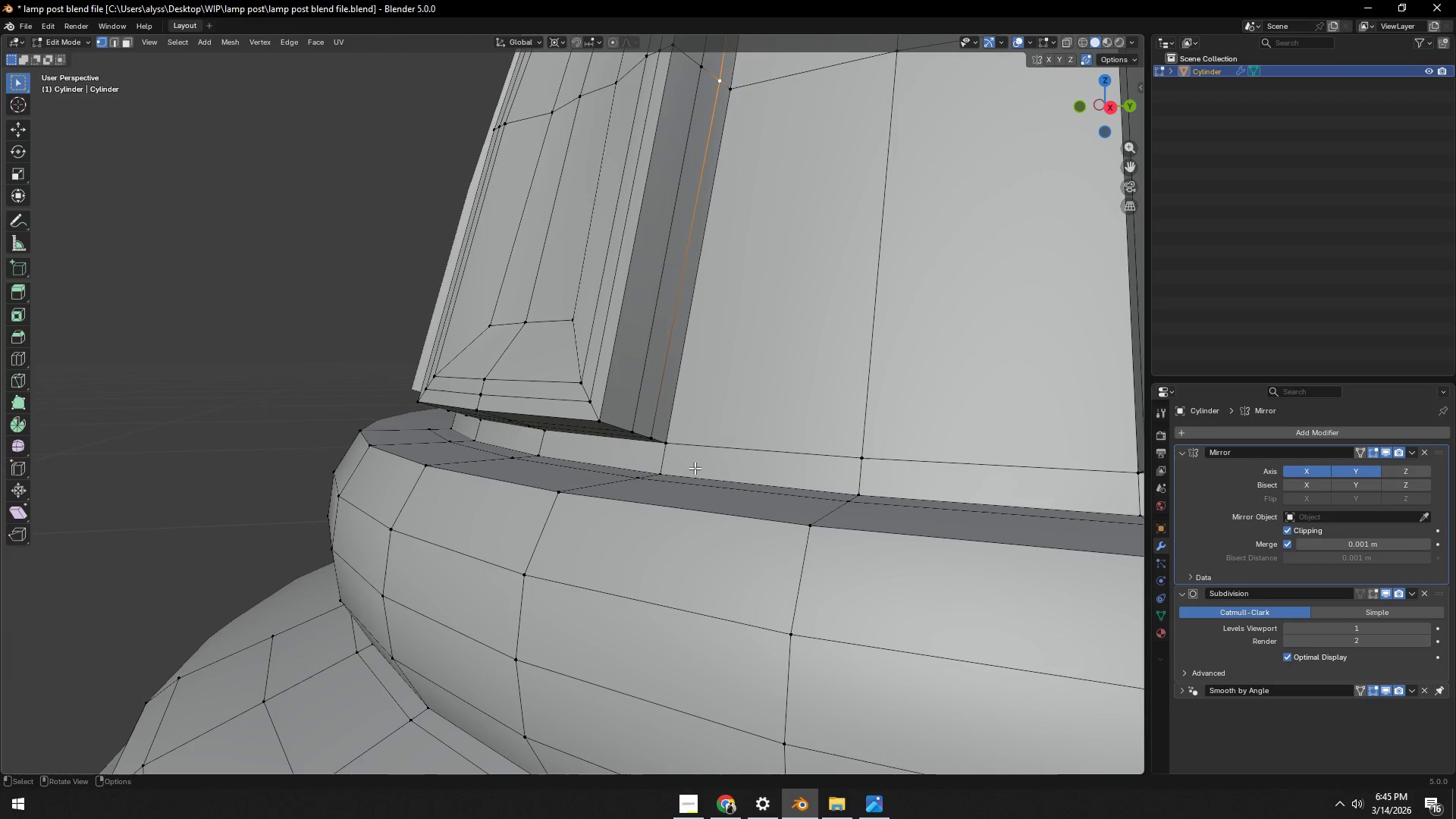 
key(Tab)
 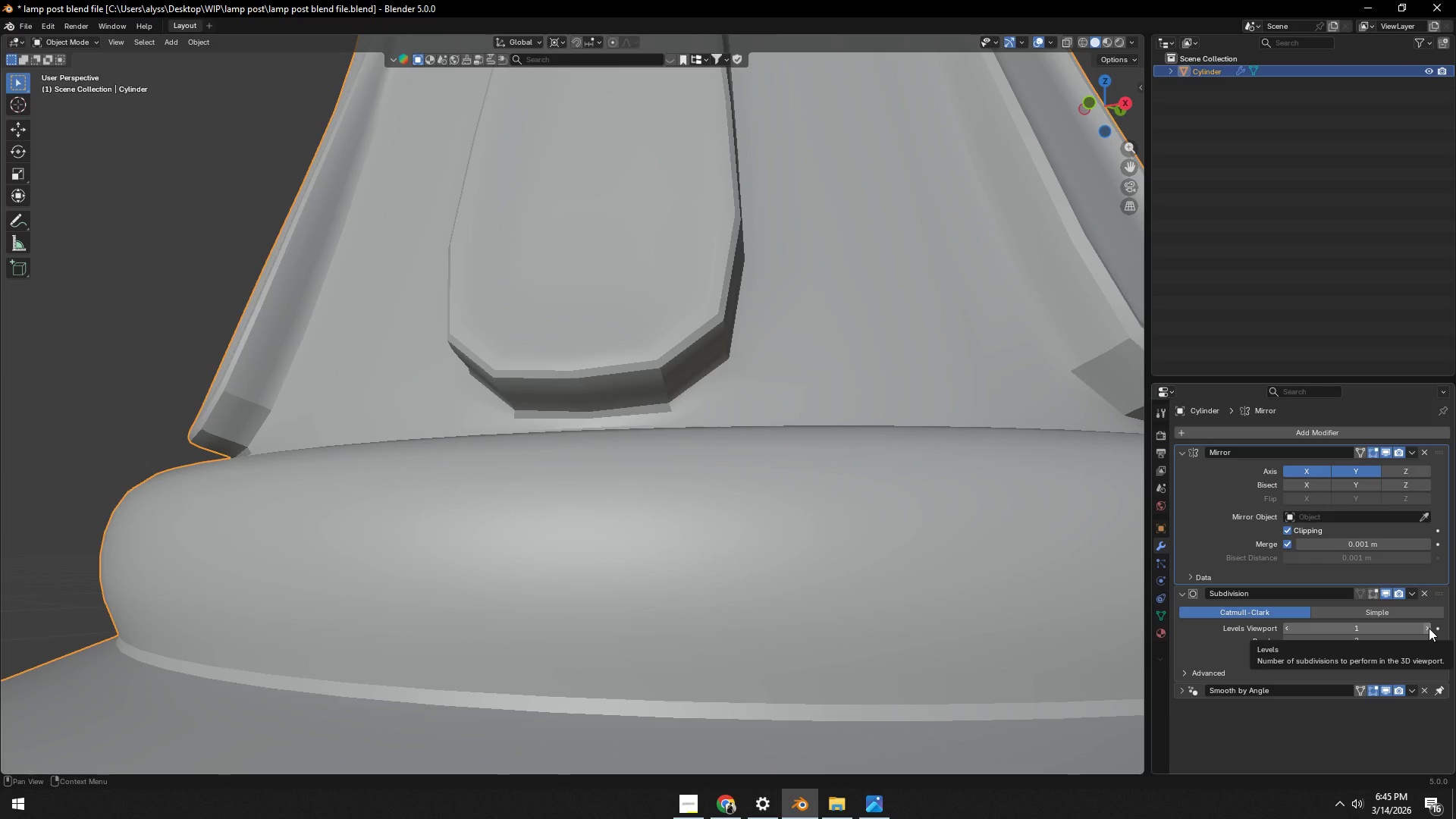 
left_click([1429, 628])
 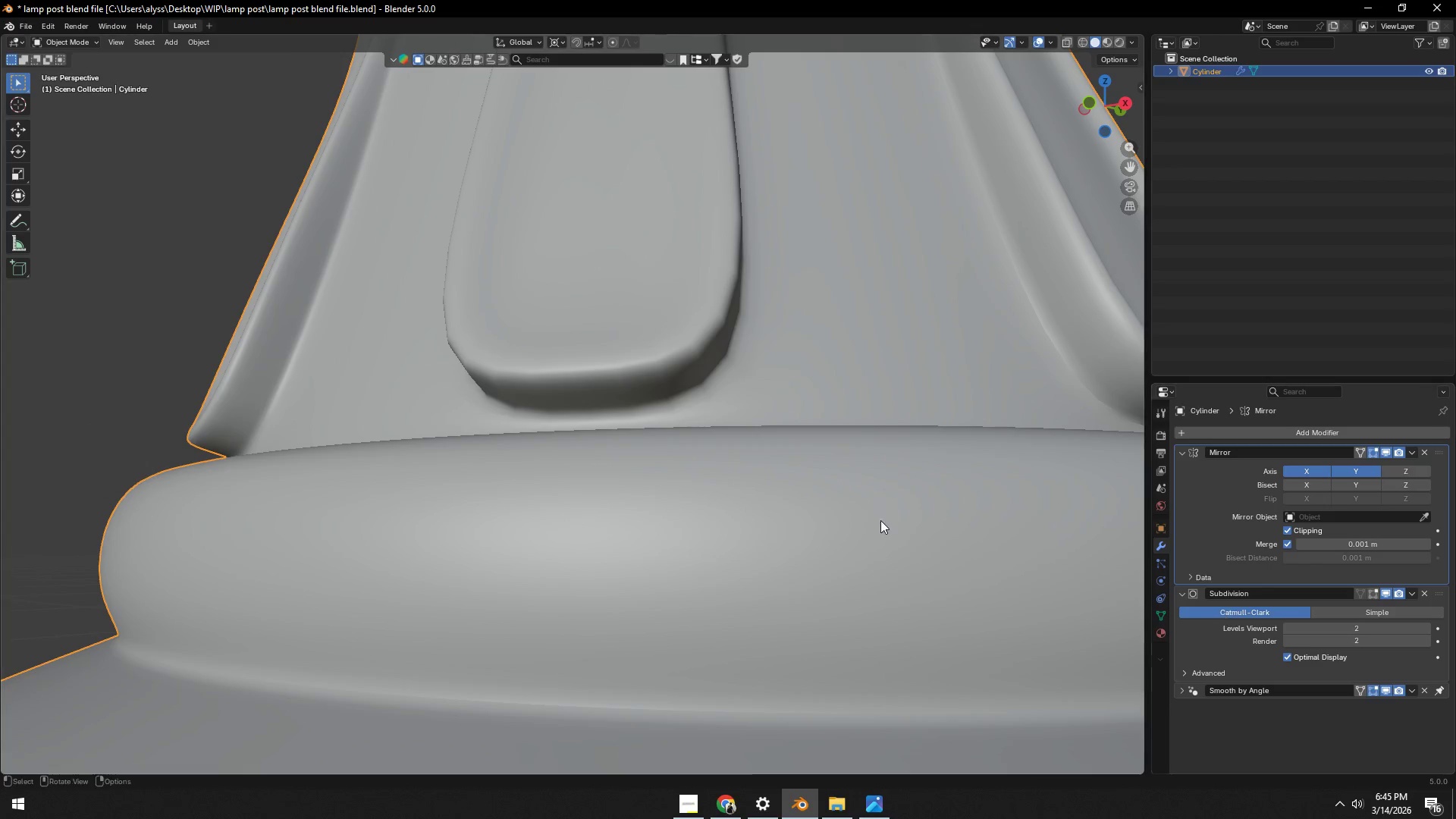 
scroll: coordinate [755, 413], scroll_direction: down, amount: 12.0
 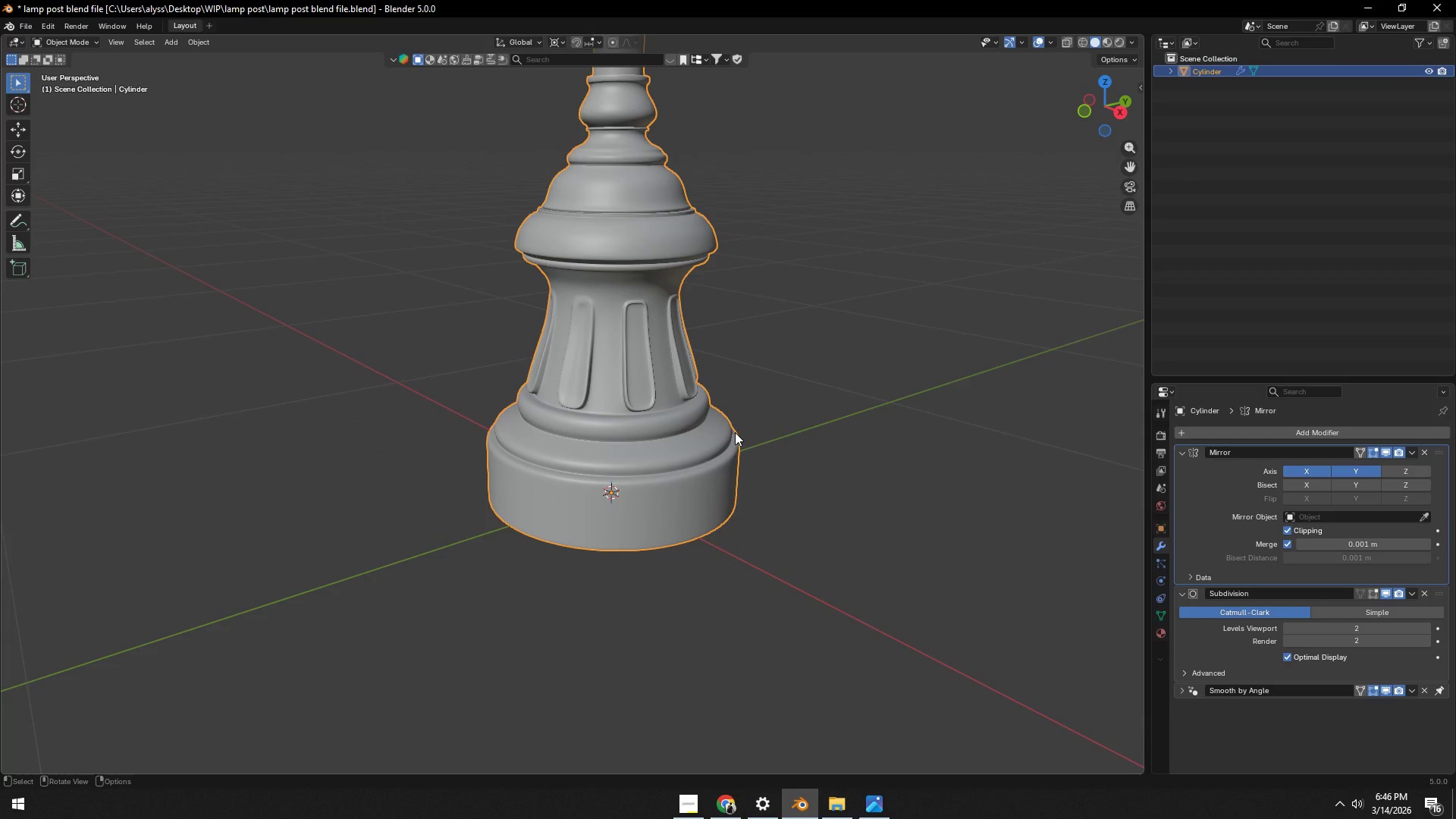 
wait(9.52)
 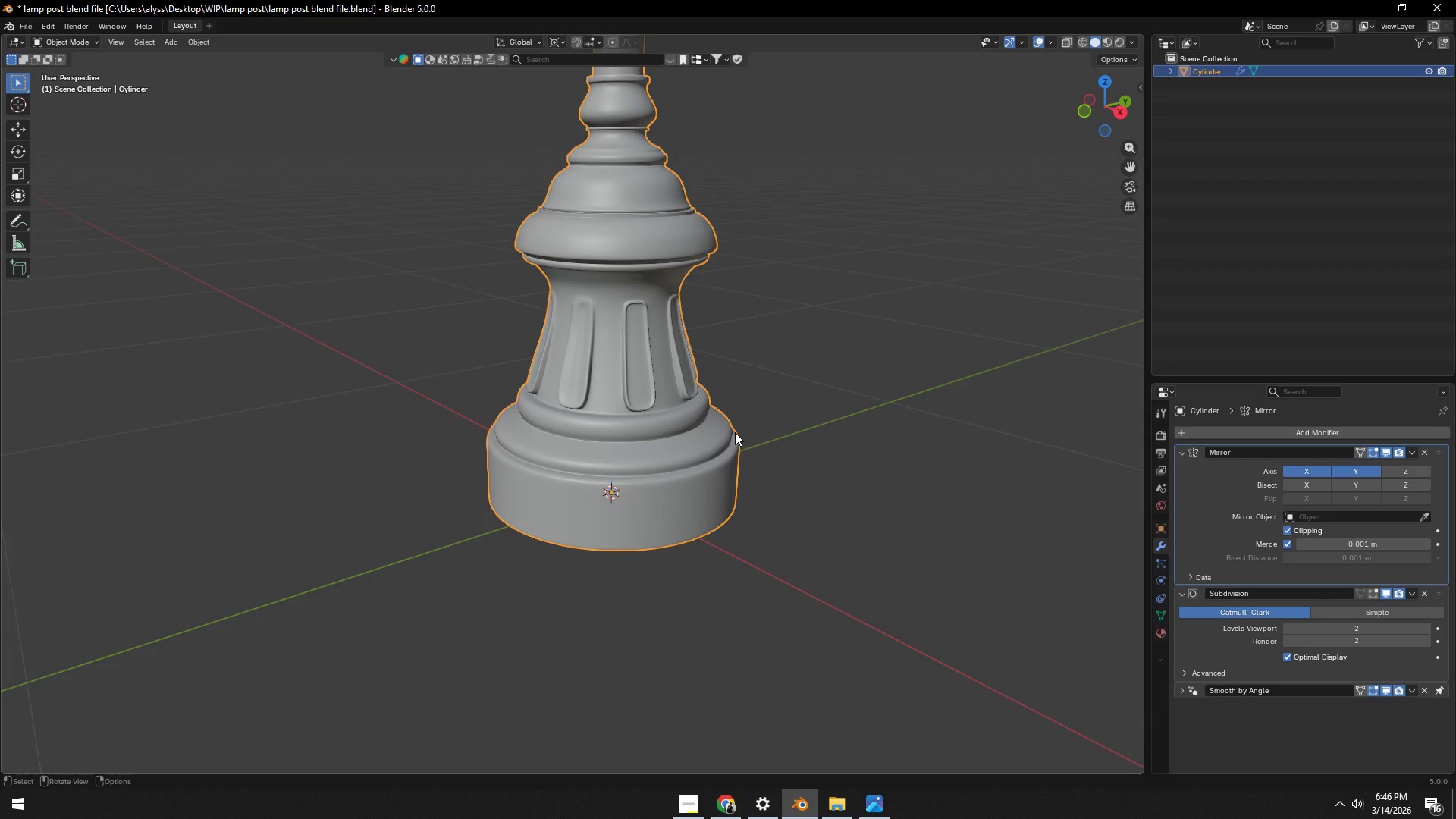 
scroll: coordinate [697, 427], scroll_direction: up, amount: 7.0
 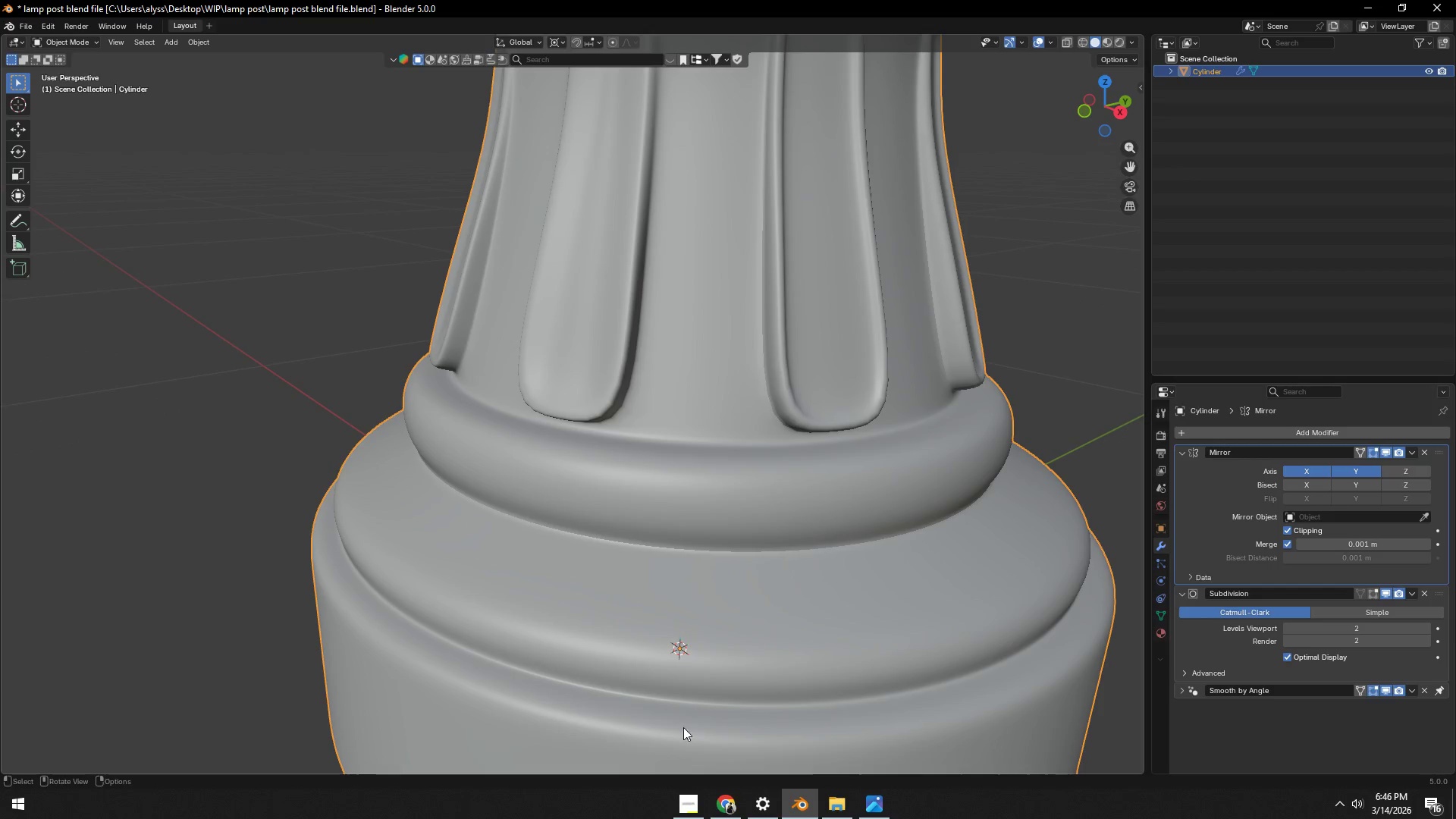 
left_click([684, 814])